 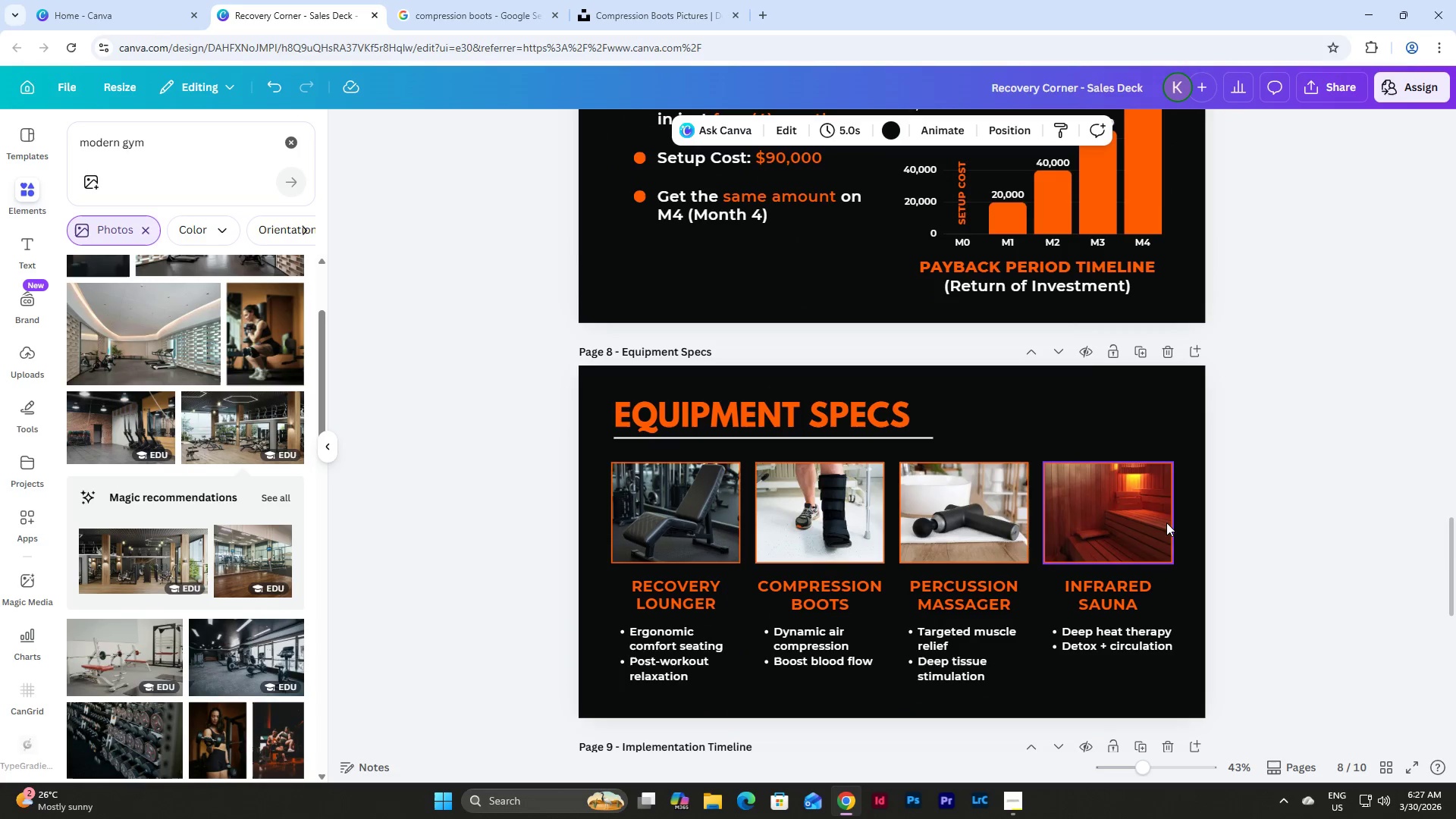 
scroll: coordinate [1242, 464], scroll_direction: up, amount: 16.0
 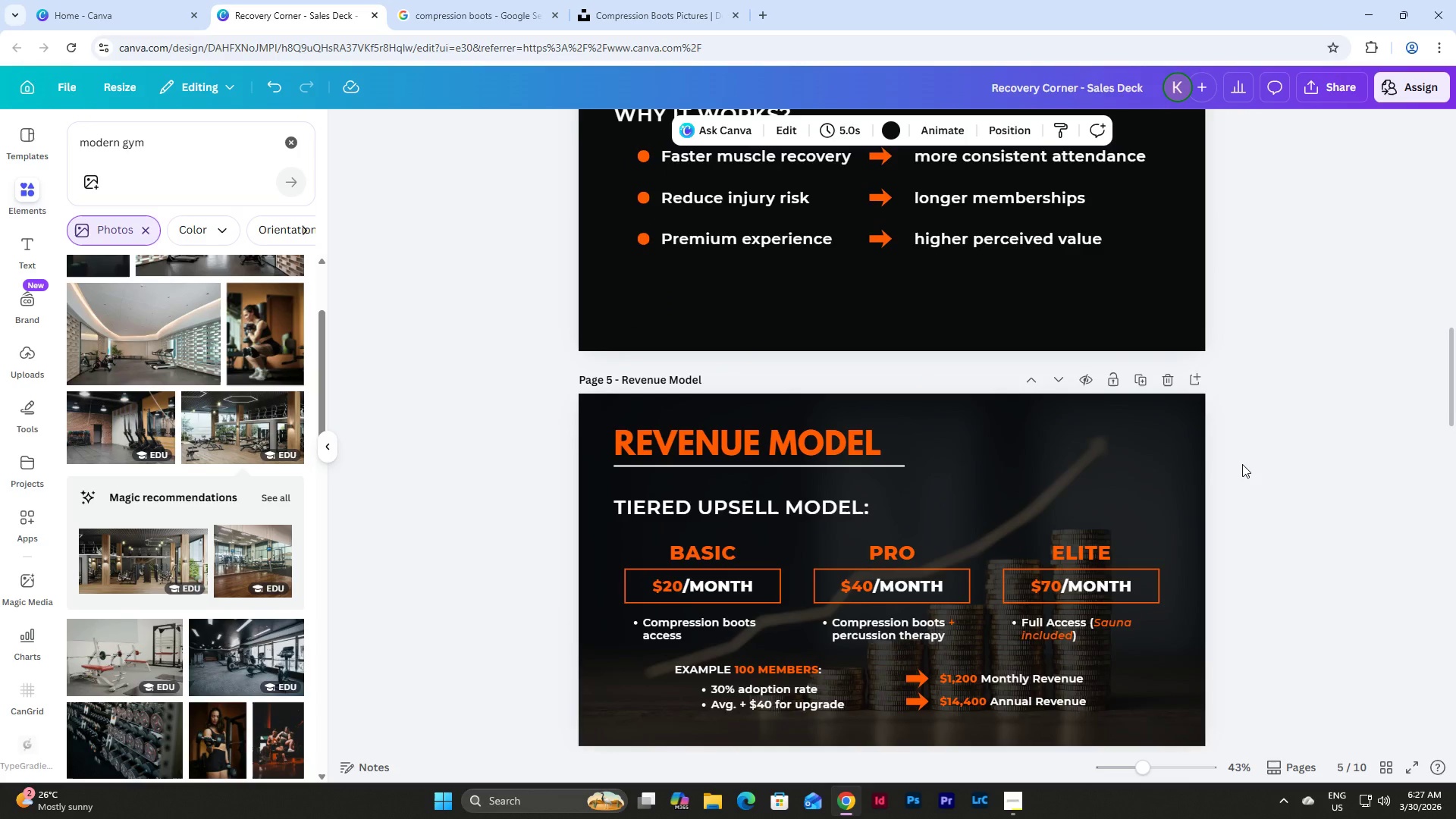 
scroll: coordinate [1247, 456], scroll_direction: down, amount: 20.0
 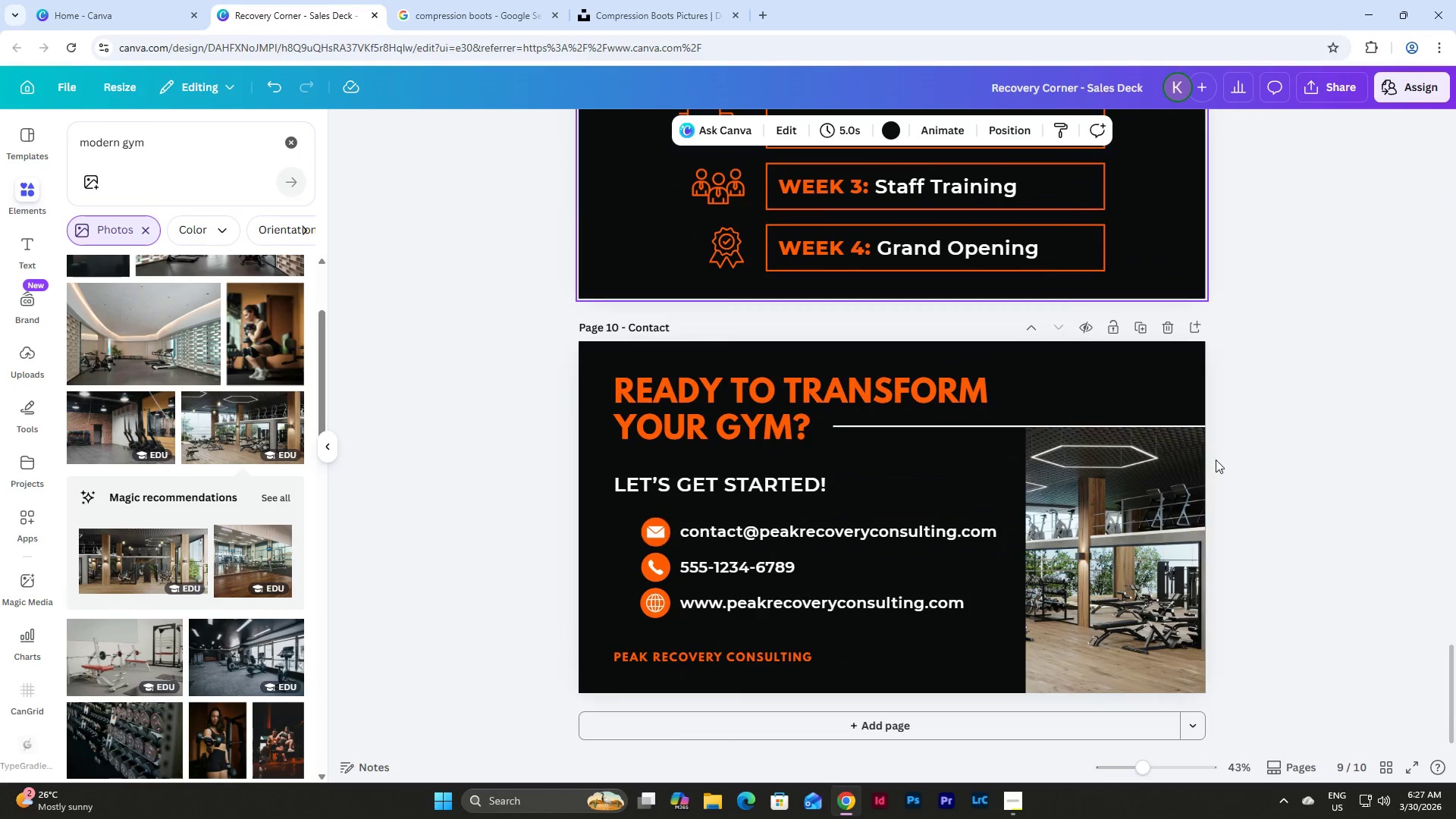 
scroll: coordinate [1216, 440], scroll_direction: up, amount: 55.0
 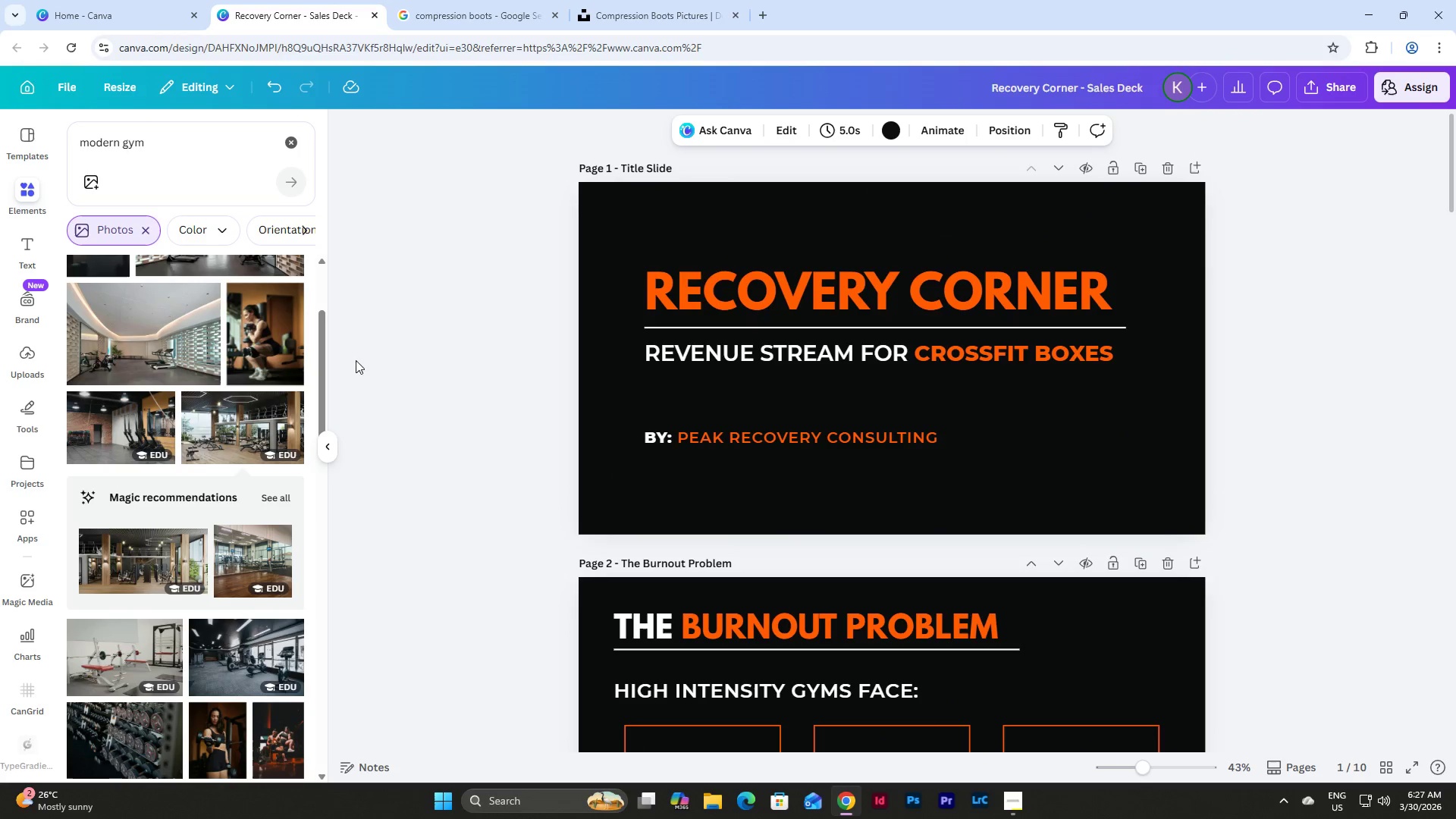 
left_click([177, 142])
 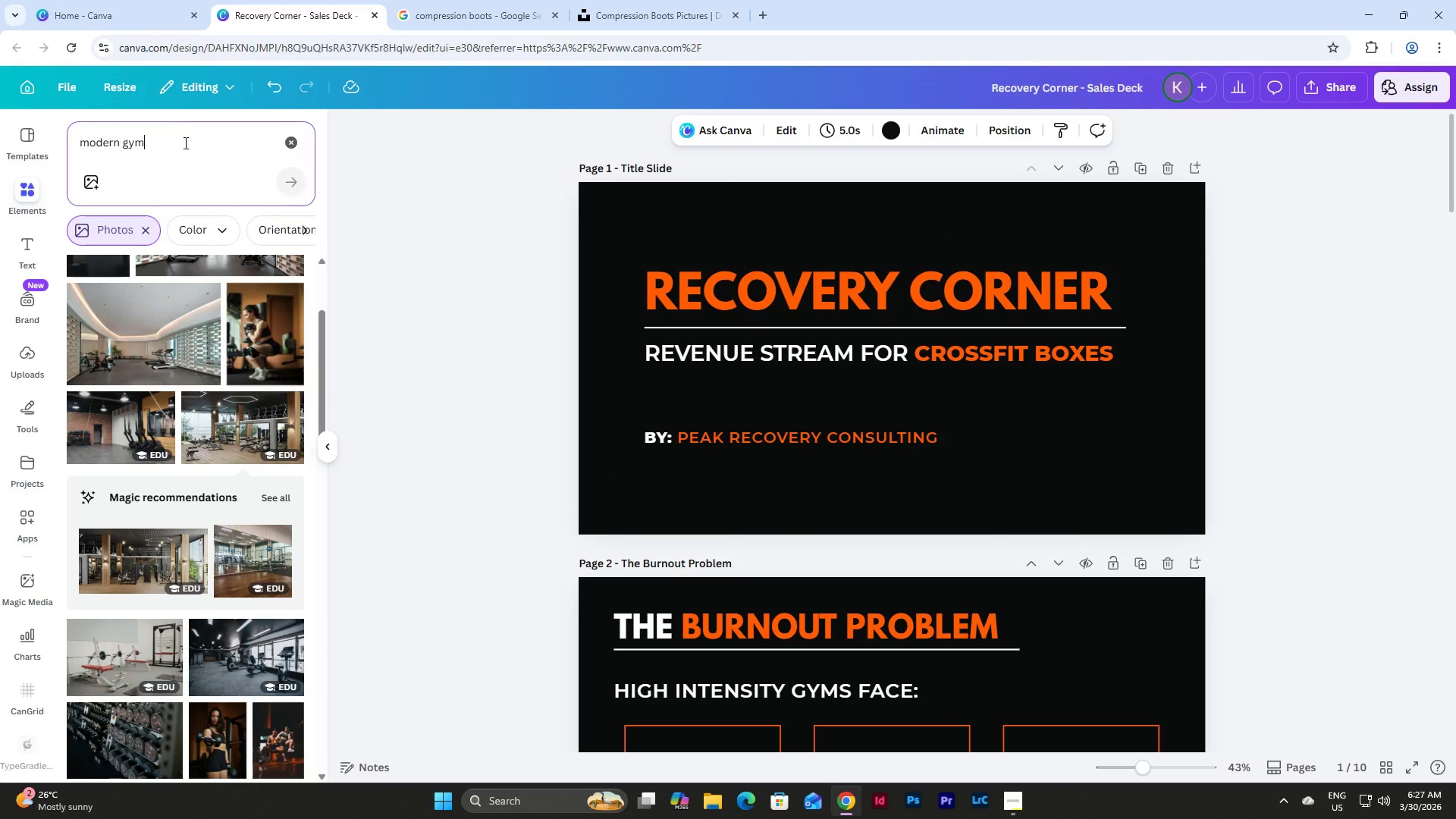 
left_click_drag(start_coordinate=[184, 143], to_coordinate=[85, 143])
 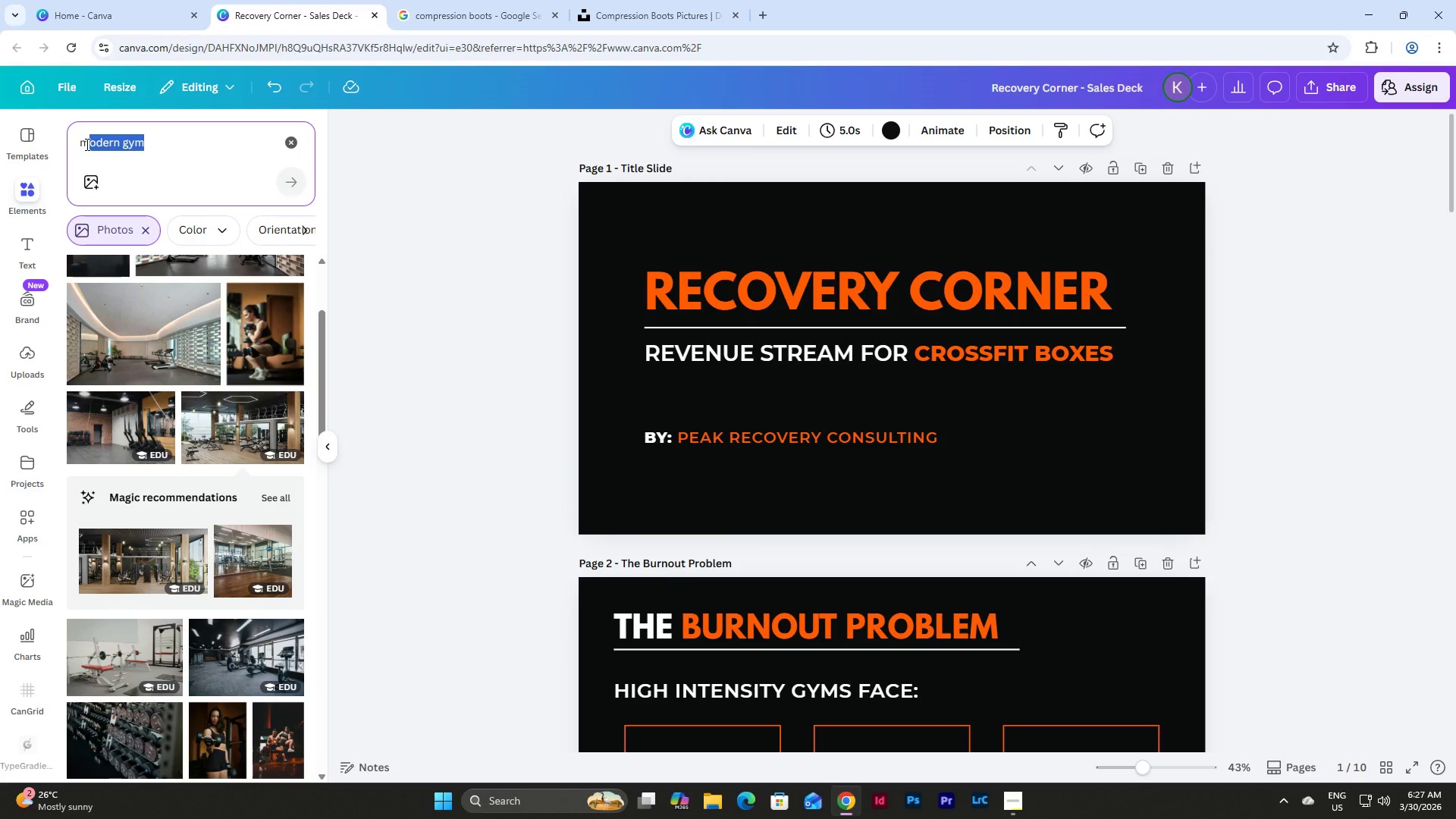 
type(peak)
key(Backspace)
key(Backspace)
key(Backspace)
key(Backspace)
key(Backspace)
key(Backspace)
type(peak)
 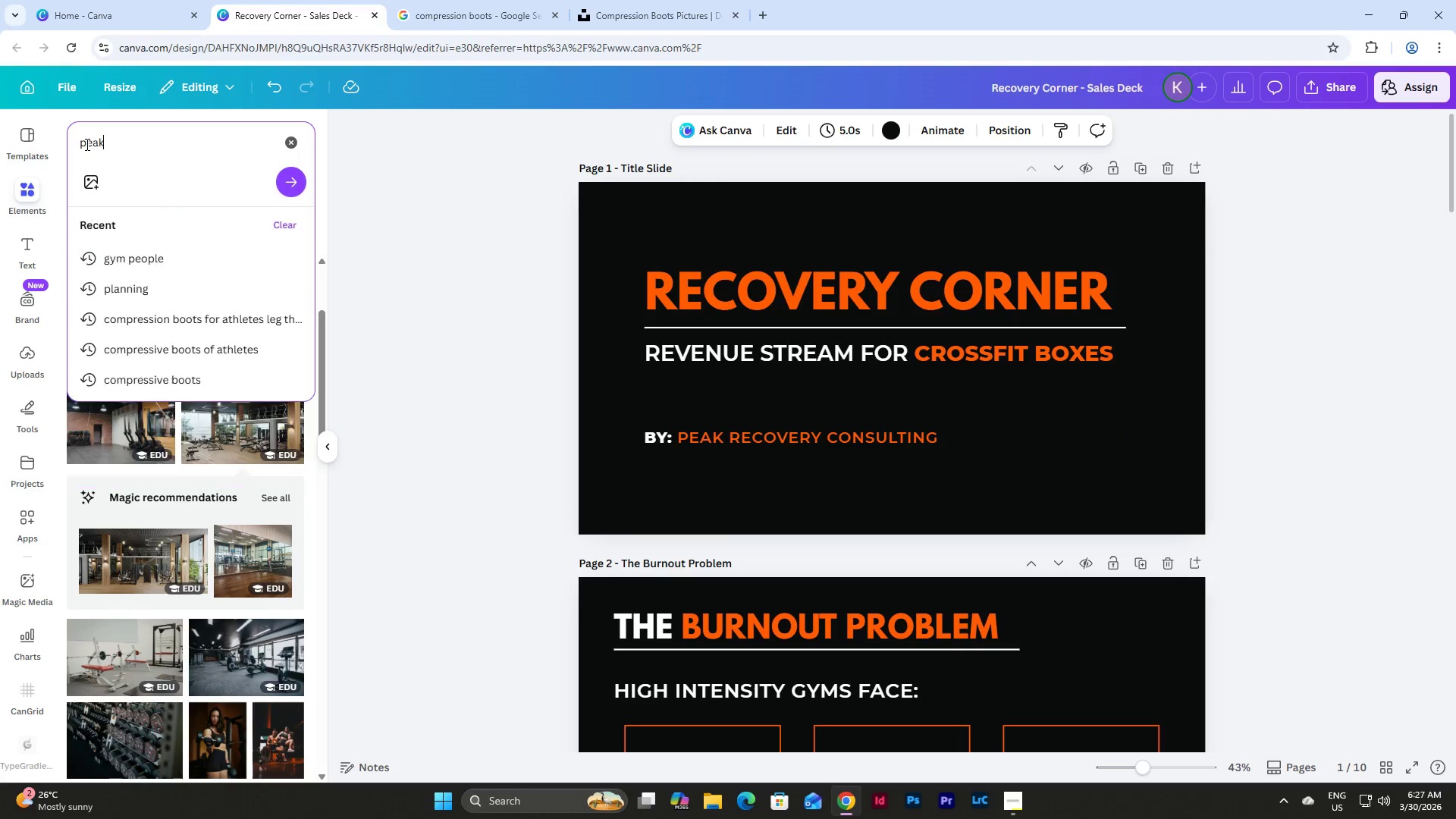 
key(Enter)
 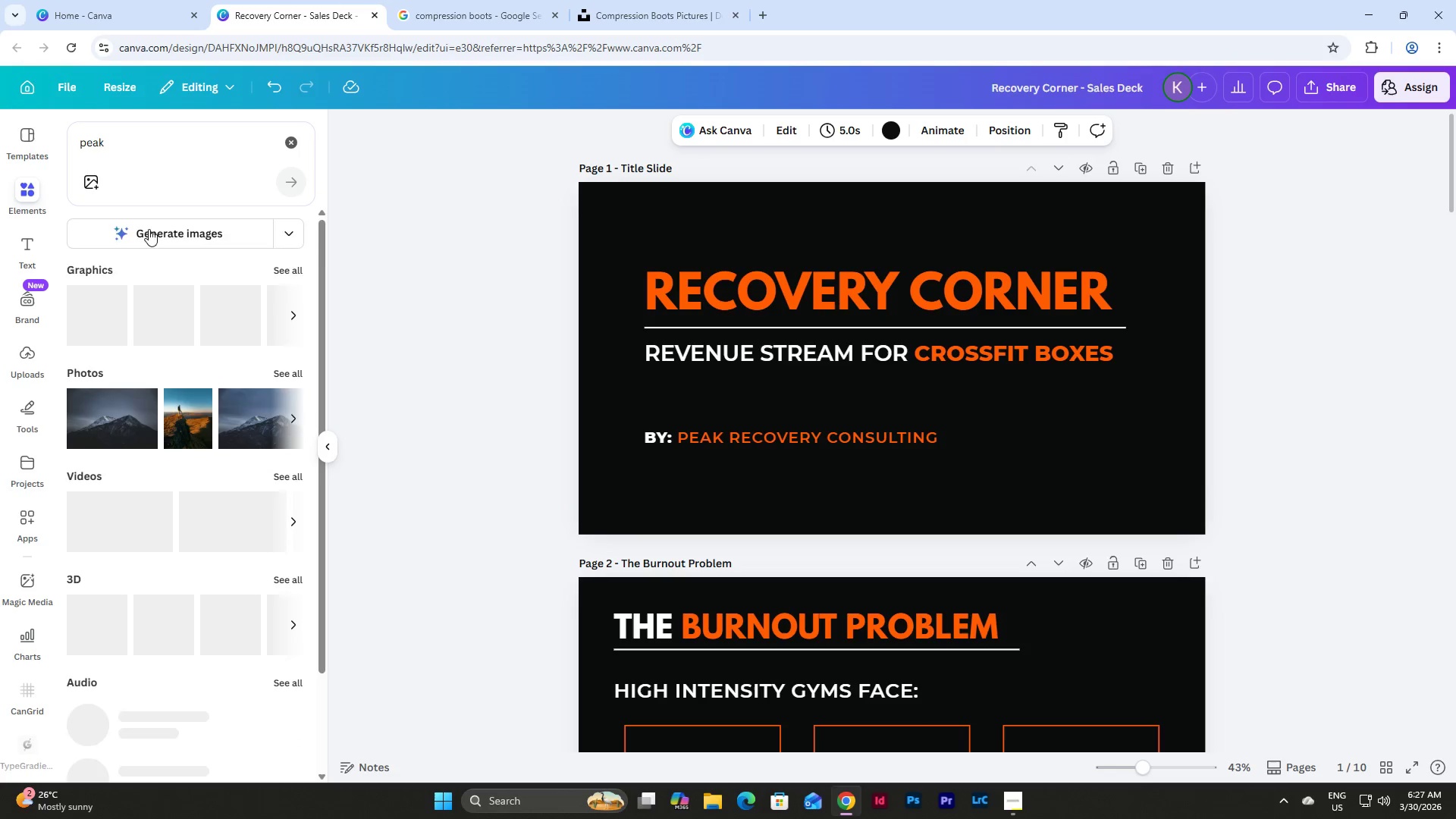 
left_click([278, 309])
 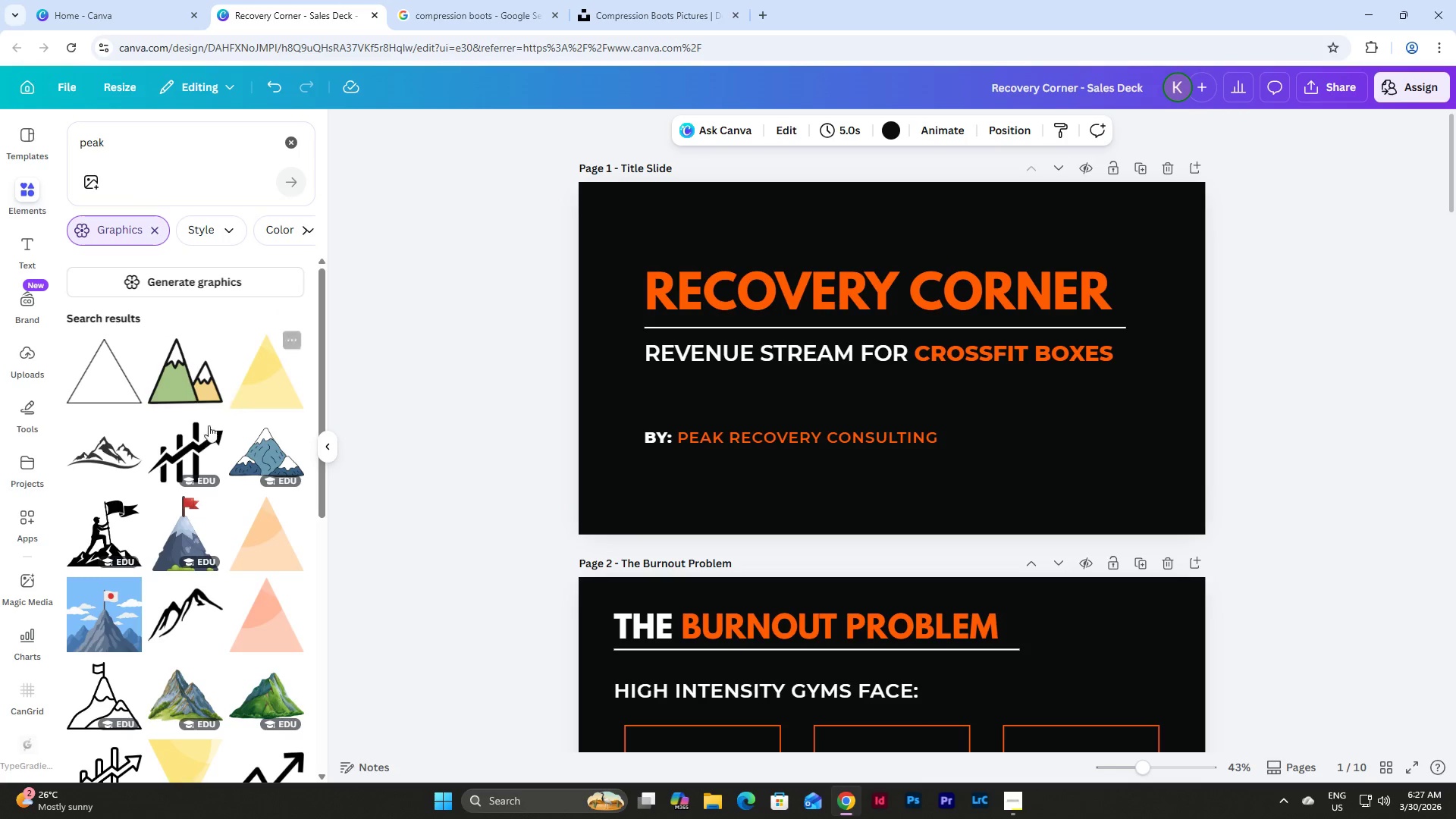 
left_click([99, 462])
 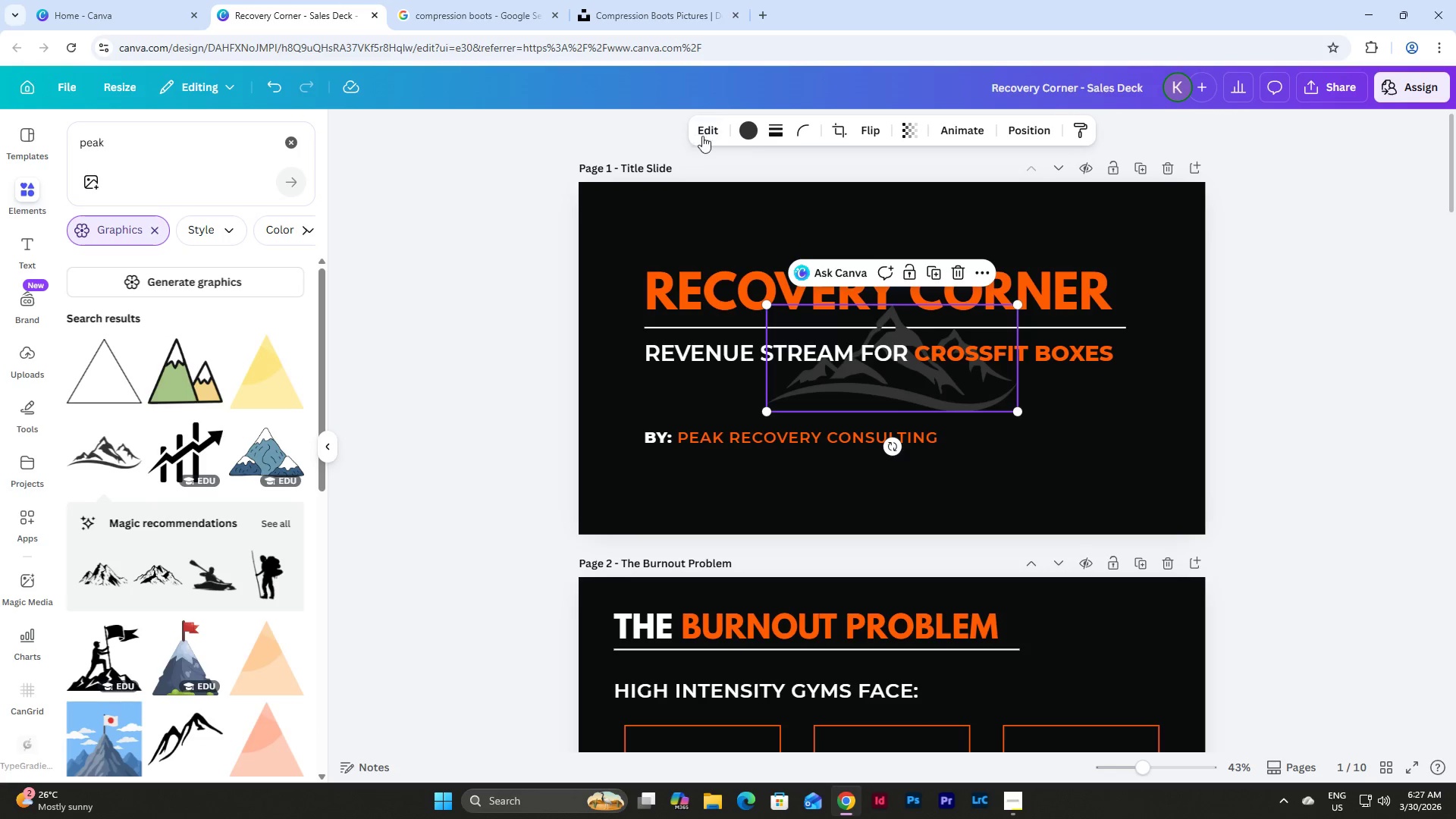 
left_click([725, 127])
 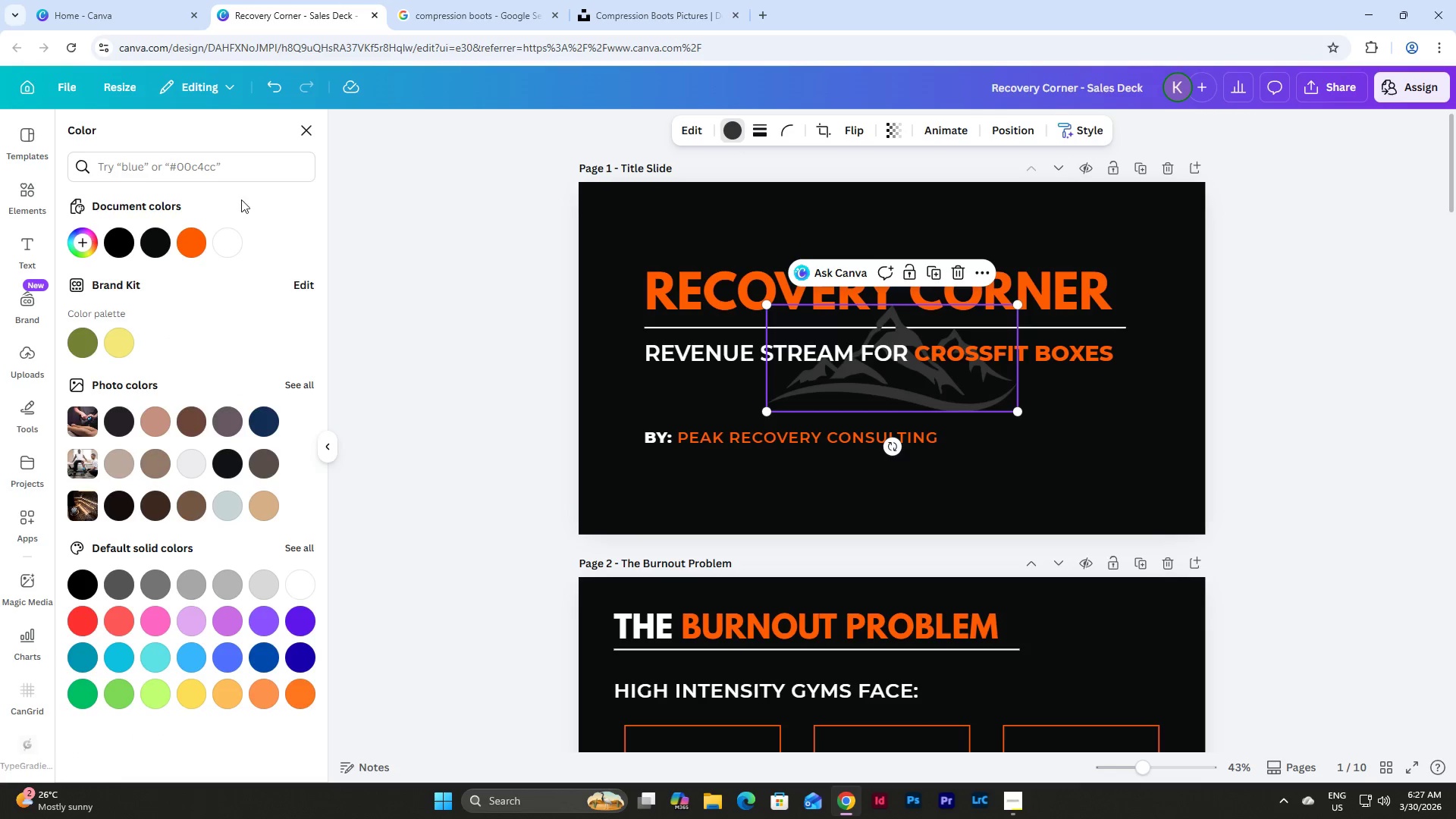 
left_click([191, 245])
 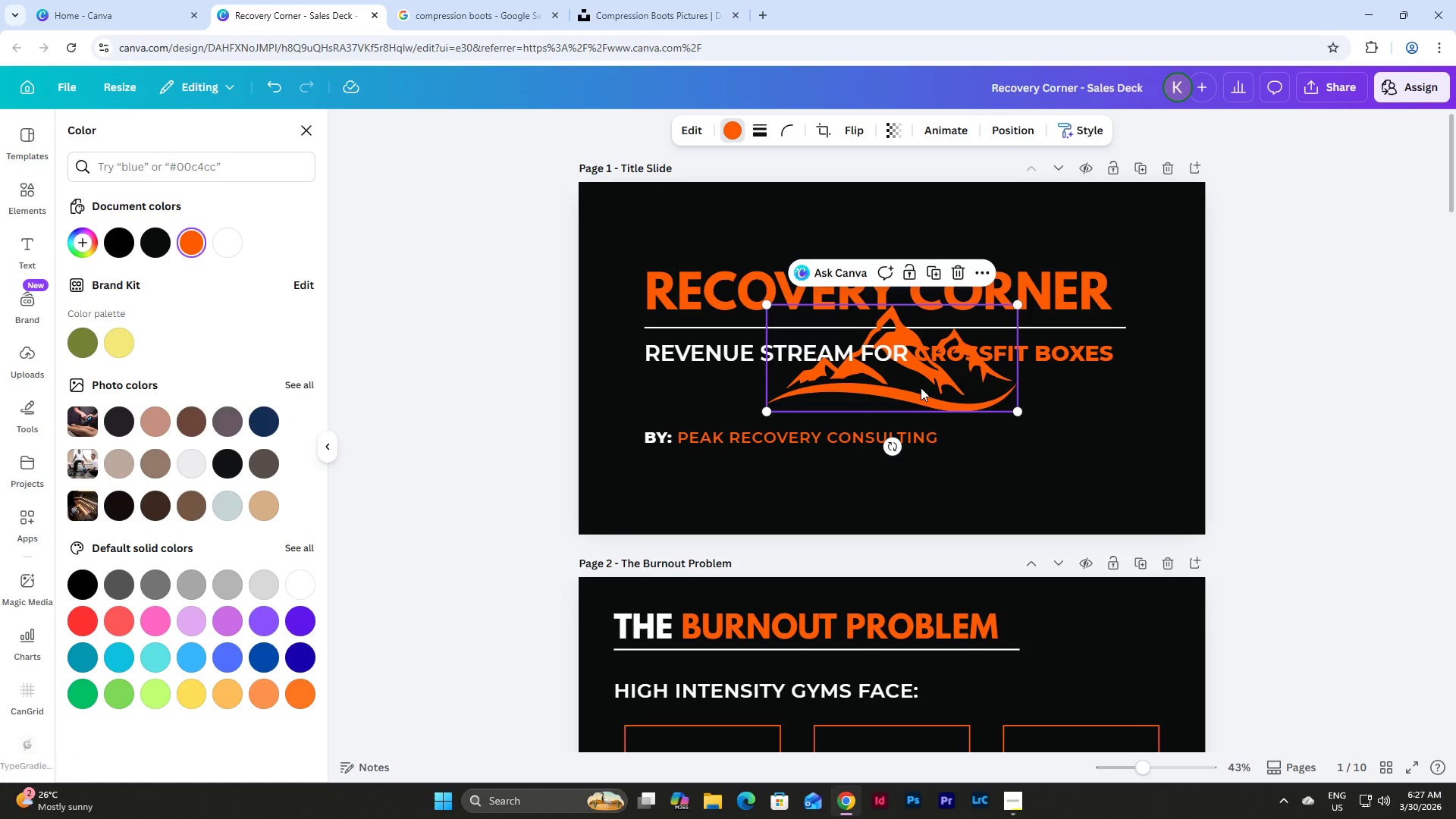 
left_click_drag(start_coordinate=[993, 382], to_coordinate=[1147, 490])
 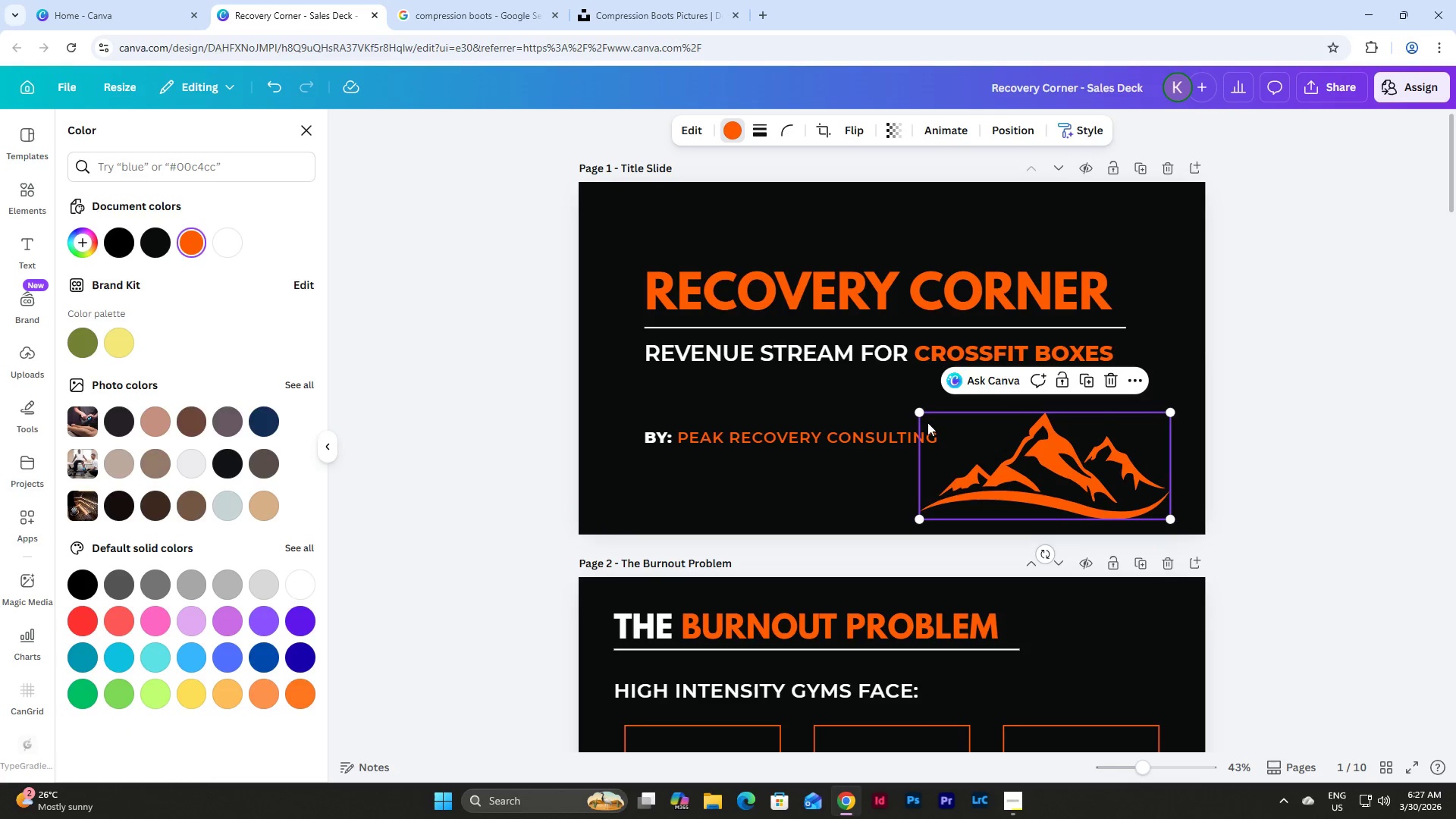 
left_click_drag(start_coordinate=[923, 413], to_coordinate=[1055, 471])
 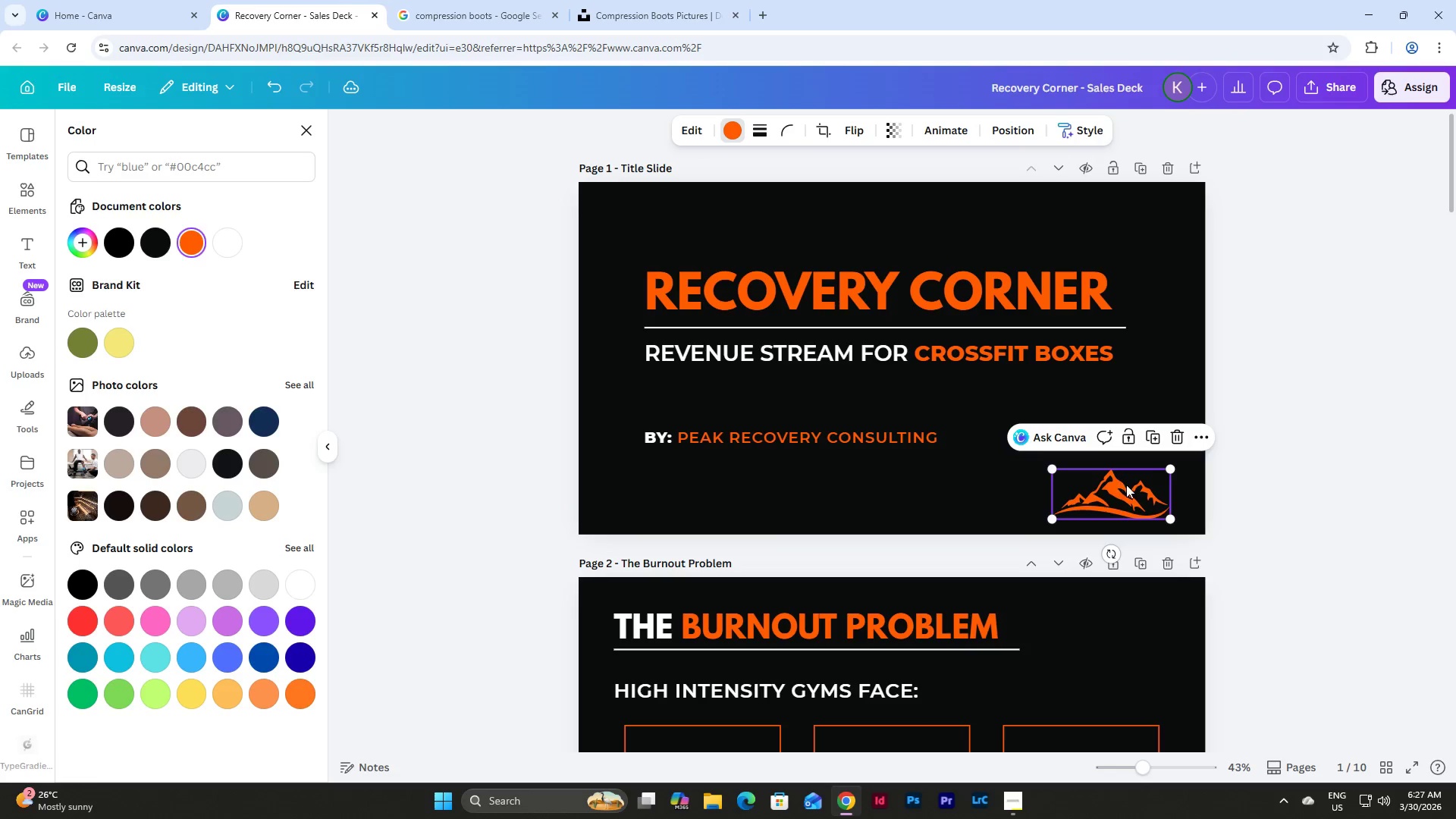 
left_click_drag(start_coordinate=[1127, 485], to_coordinate=[802, 399])
 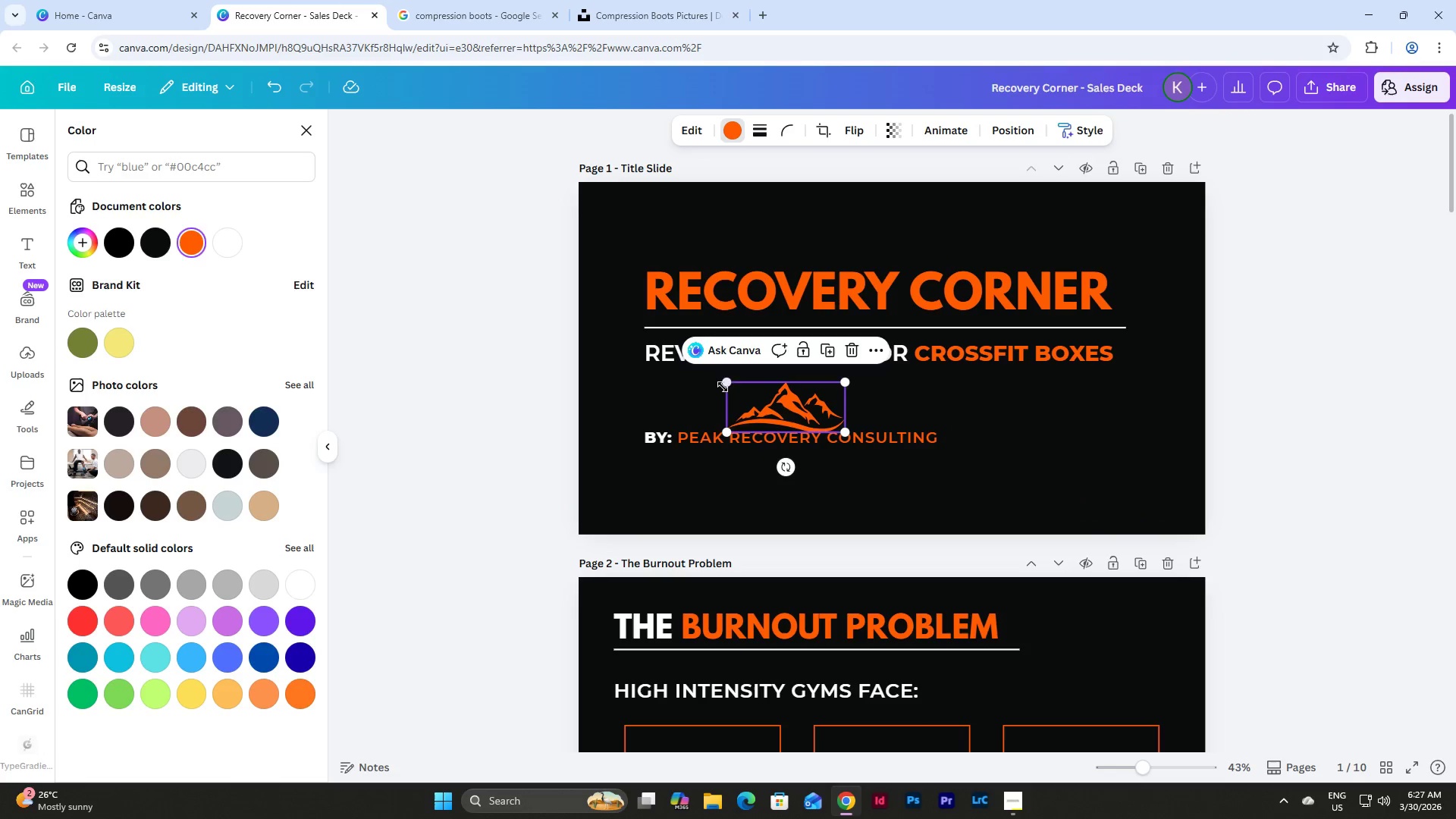 
left_click_drag(start_coordinate=[724, 385], to_coordinate=[767, 397])
 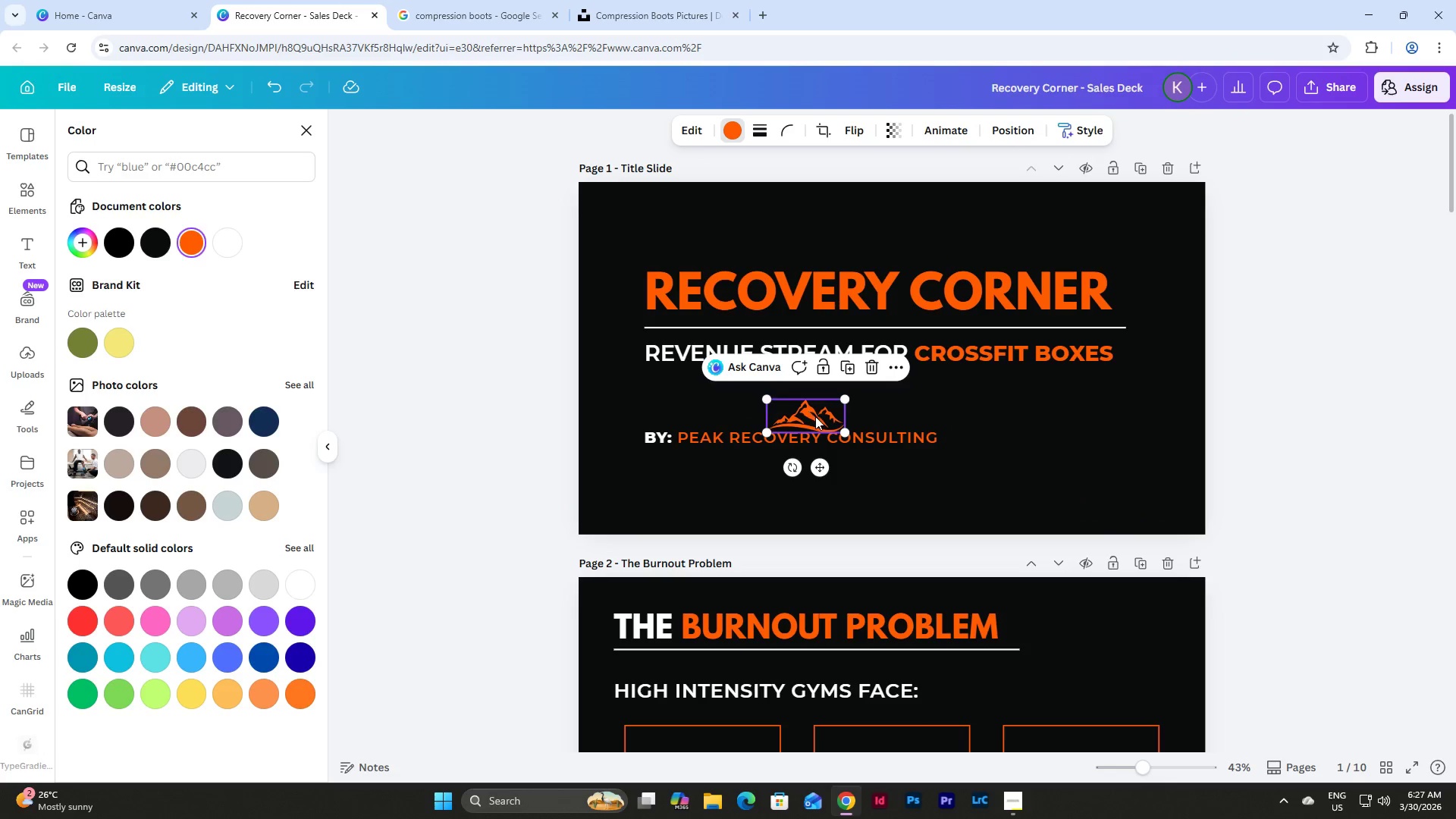 
left_click_drag(start_coordinate=[815, 416], to_coordinate=[811, 408])
 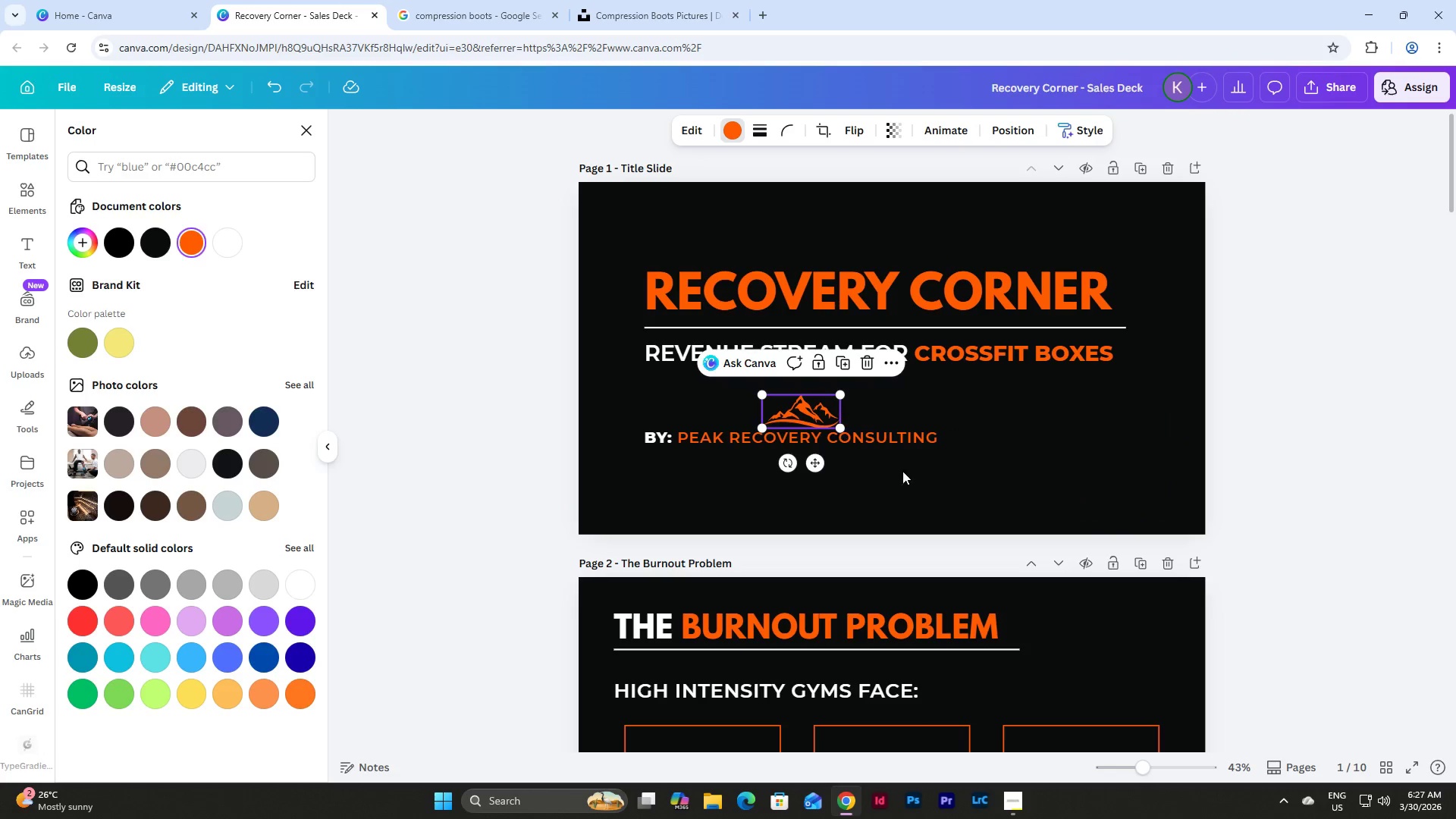 
left_click([915, 484])
 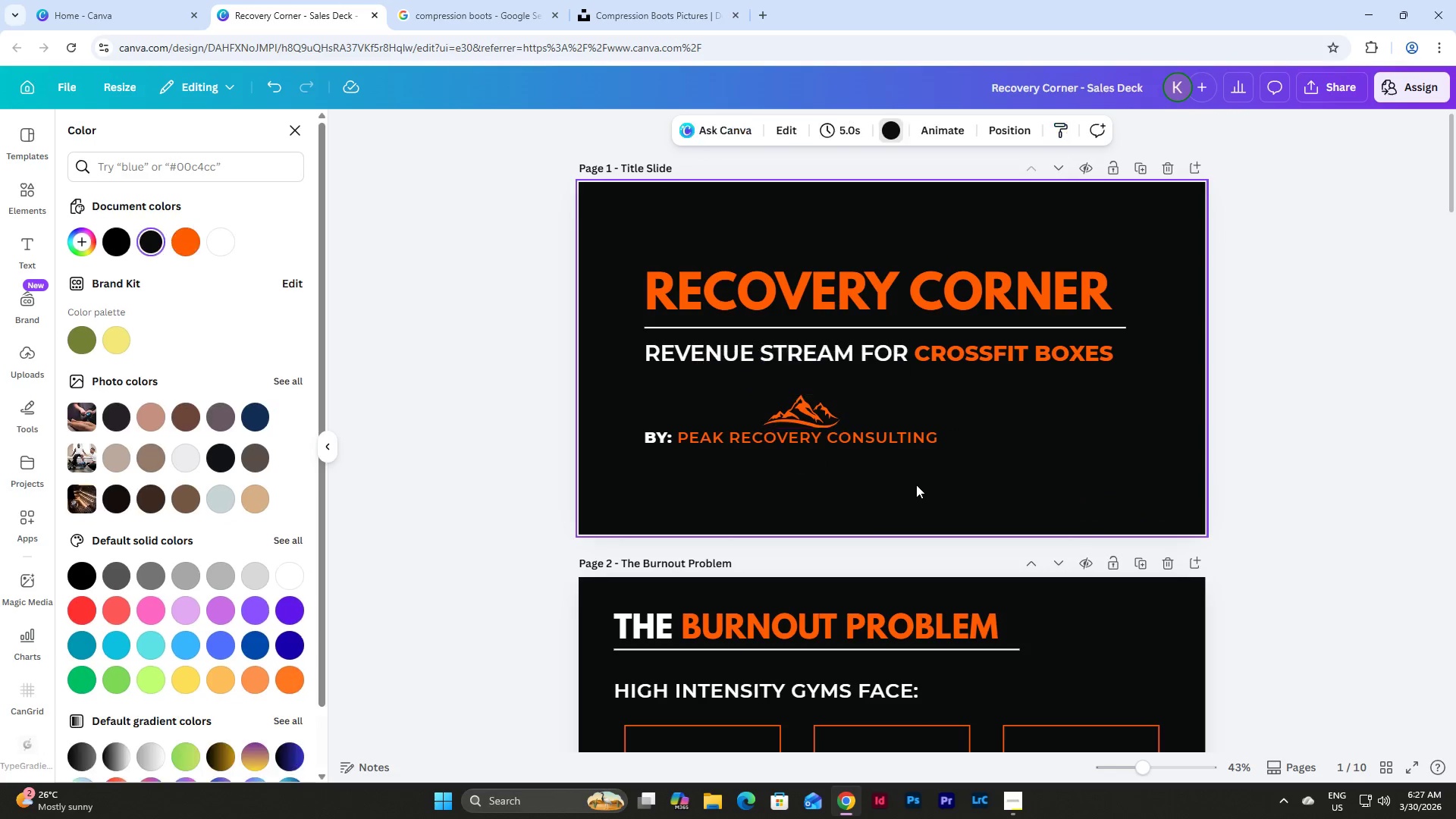 
left_click_drag(start_coordinate=[918, 488], to_coordinate=[643, 406])
 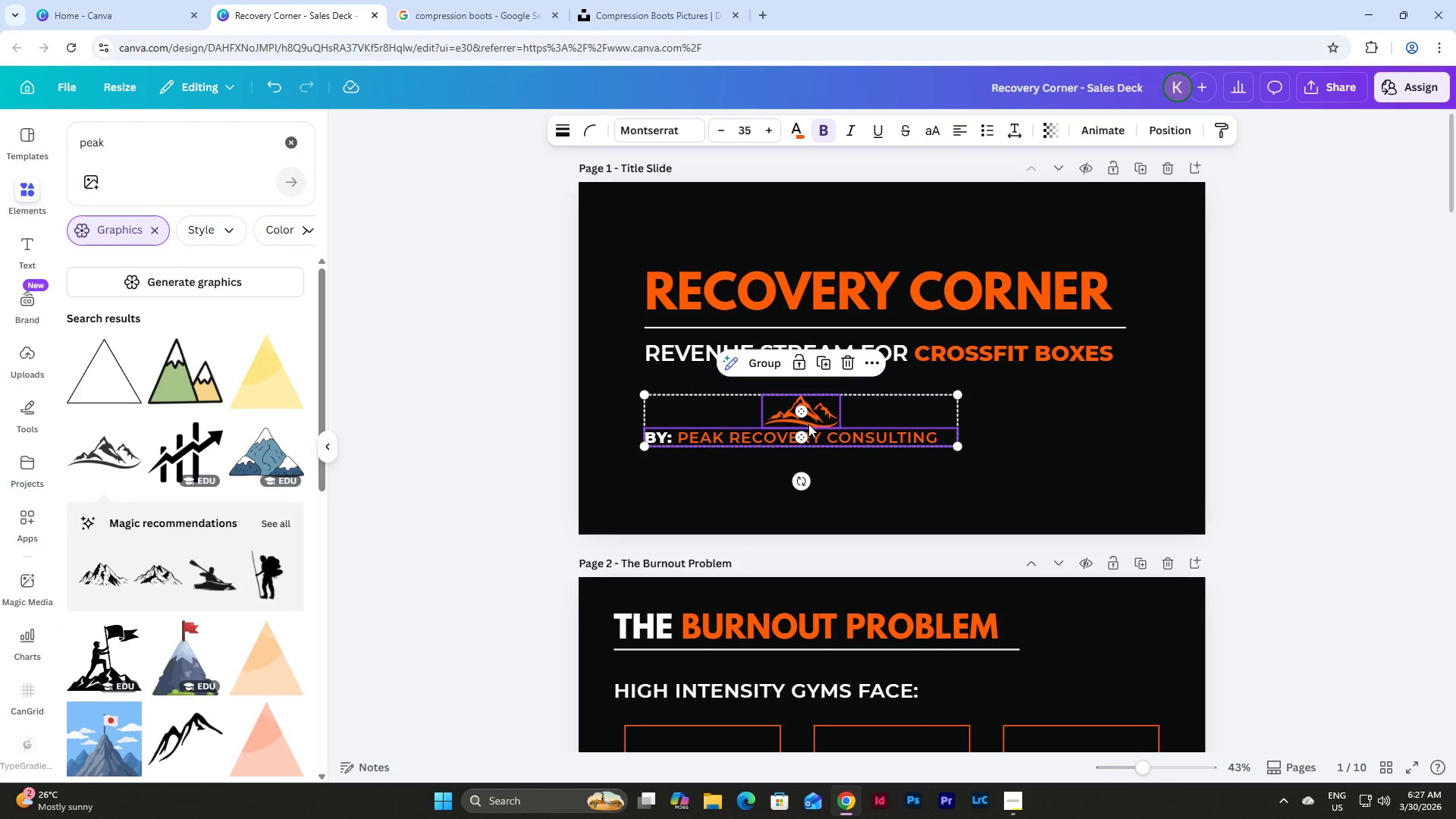 
left_click_drag(start_coordinate=[822, 420], to_coordinate=[822, 426])
 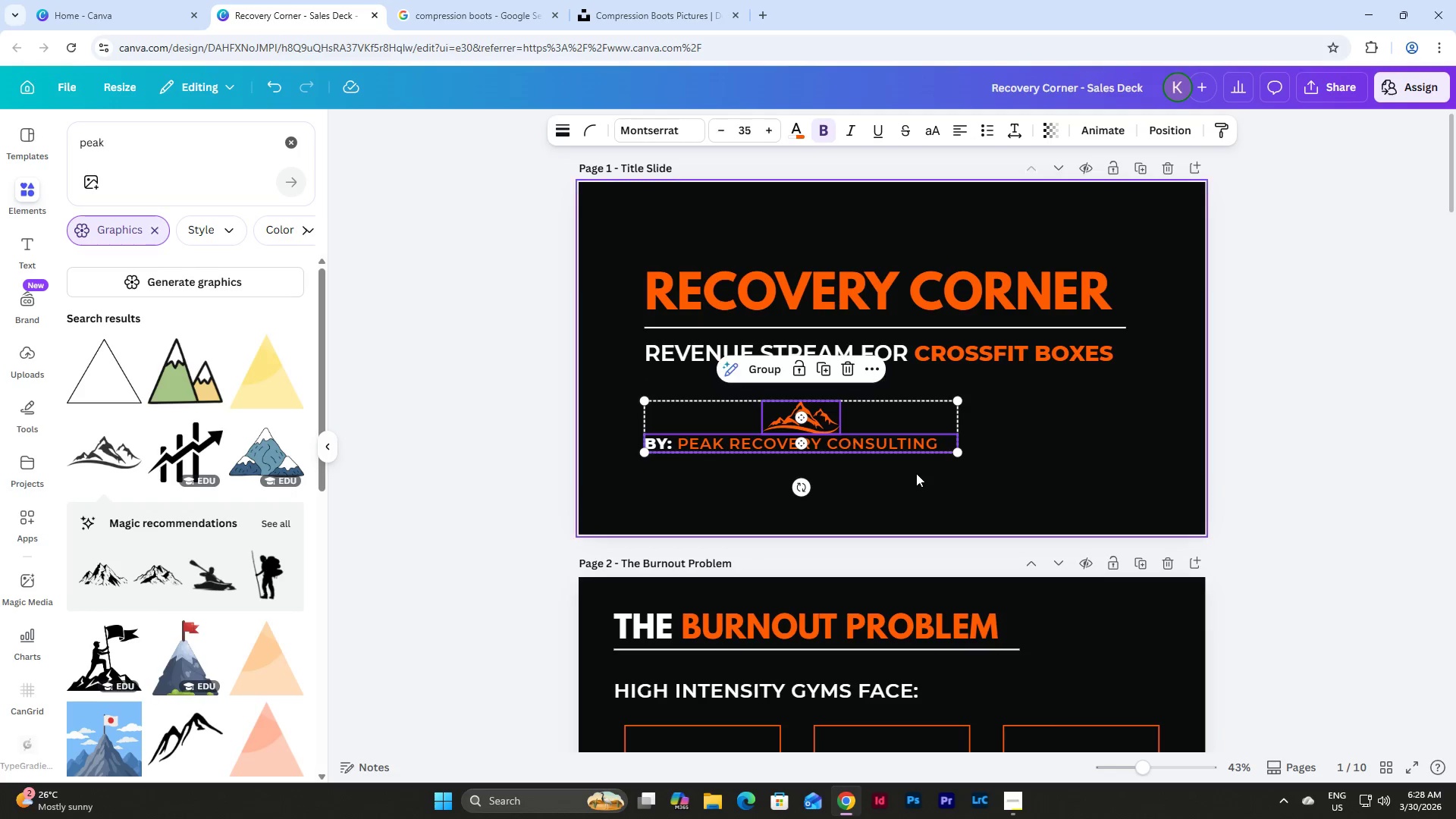 
left_click([924, 480])
 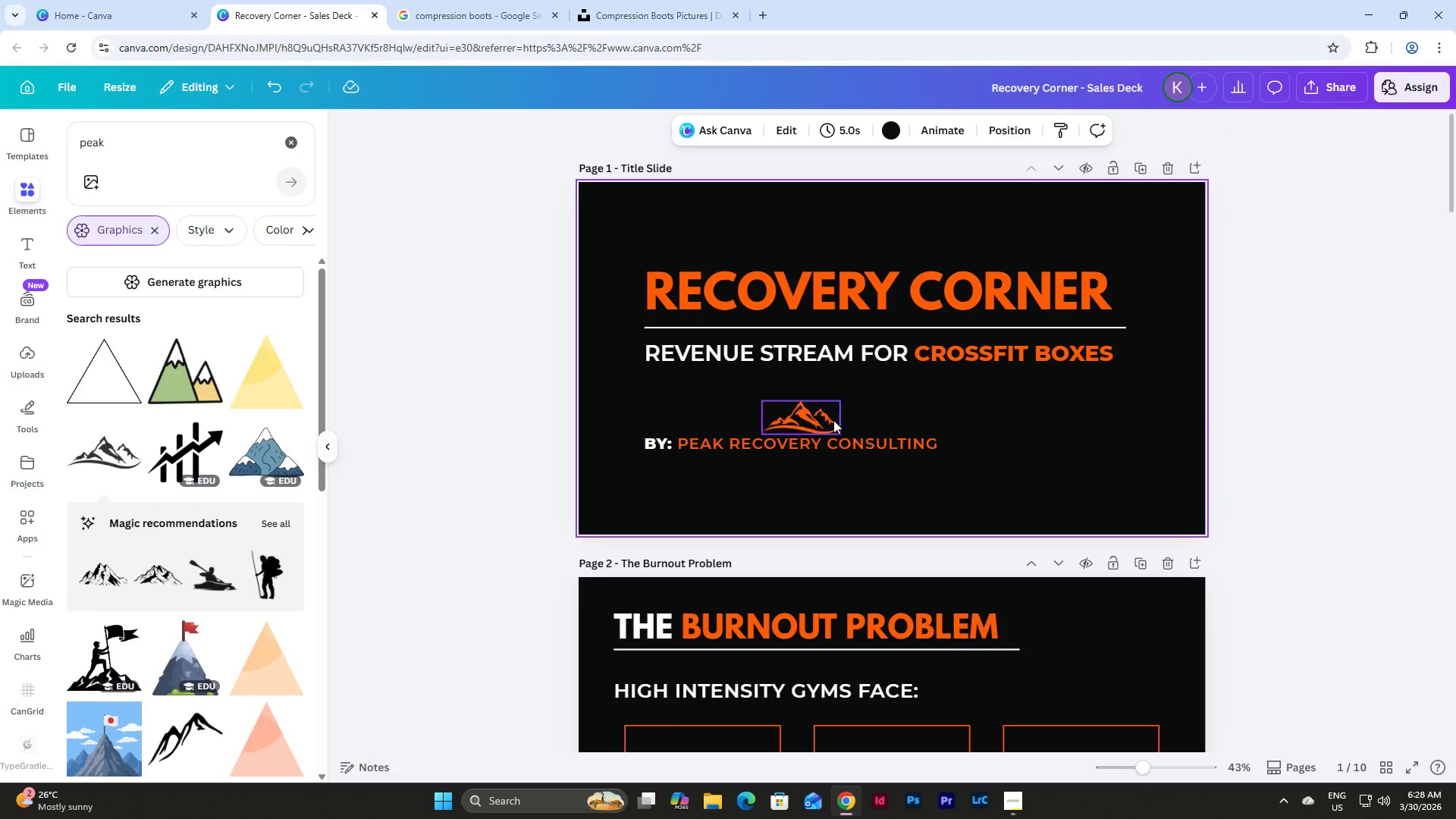 
left_click_drag(start_coordinate=[819, 416], to_coordinate=[828, 413])
 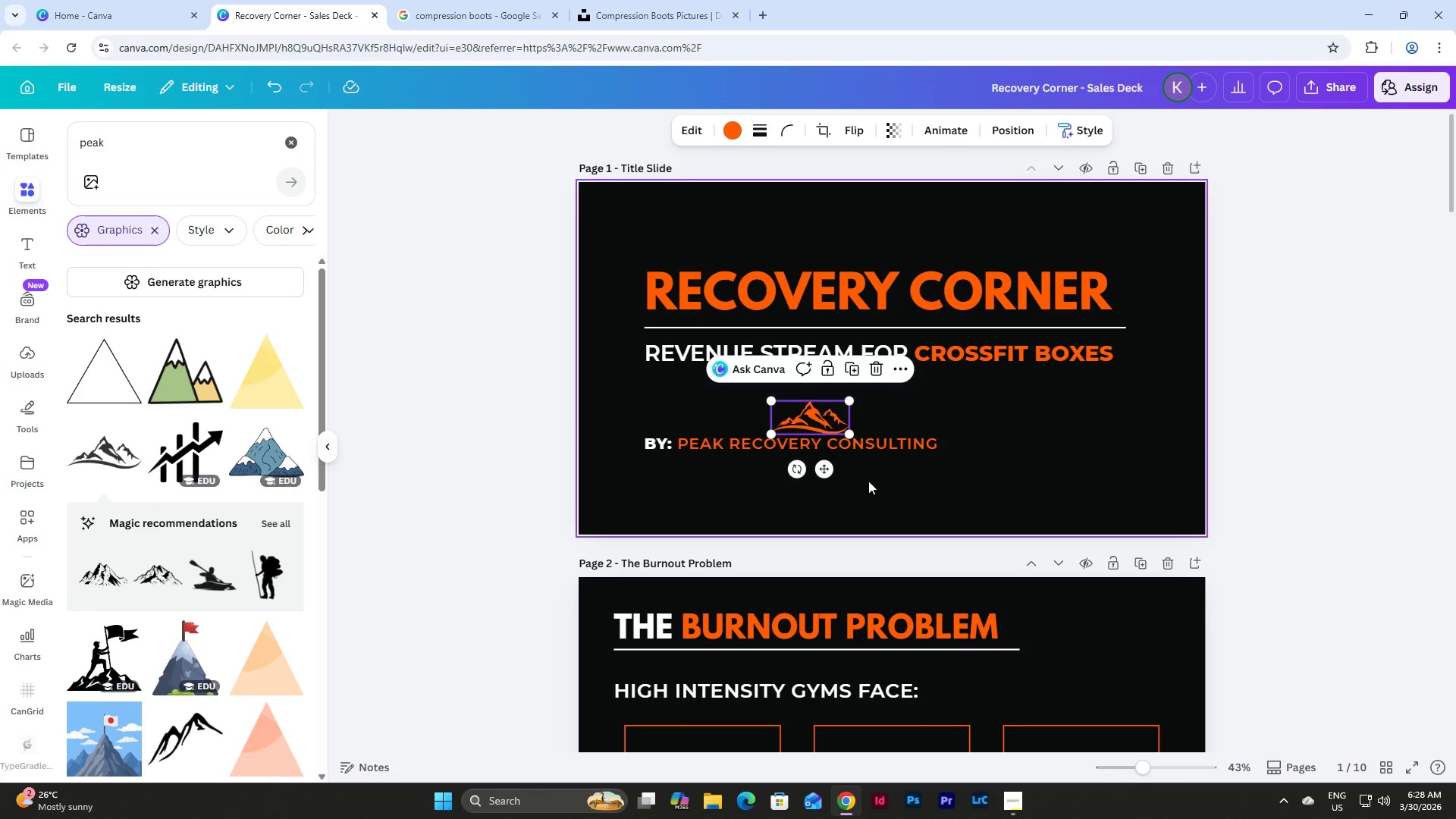 
left_click([872, 487])
 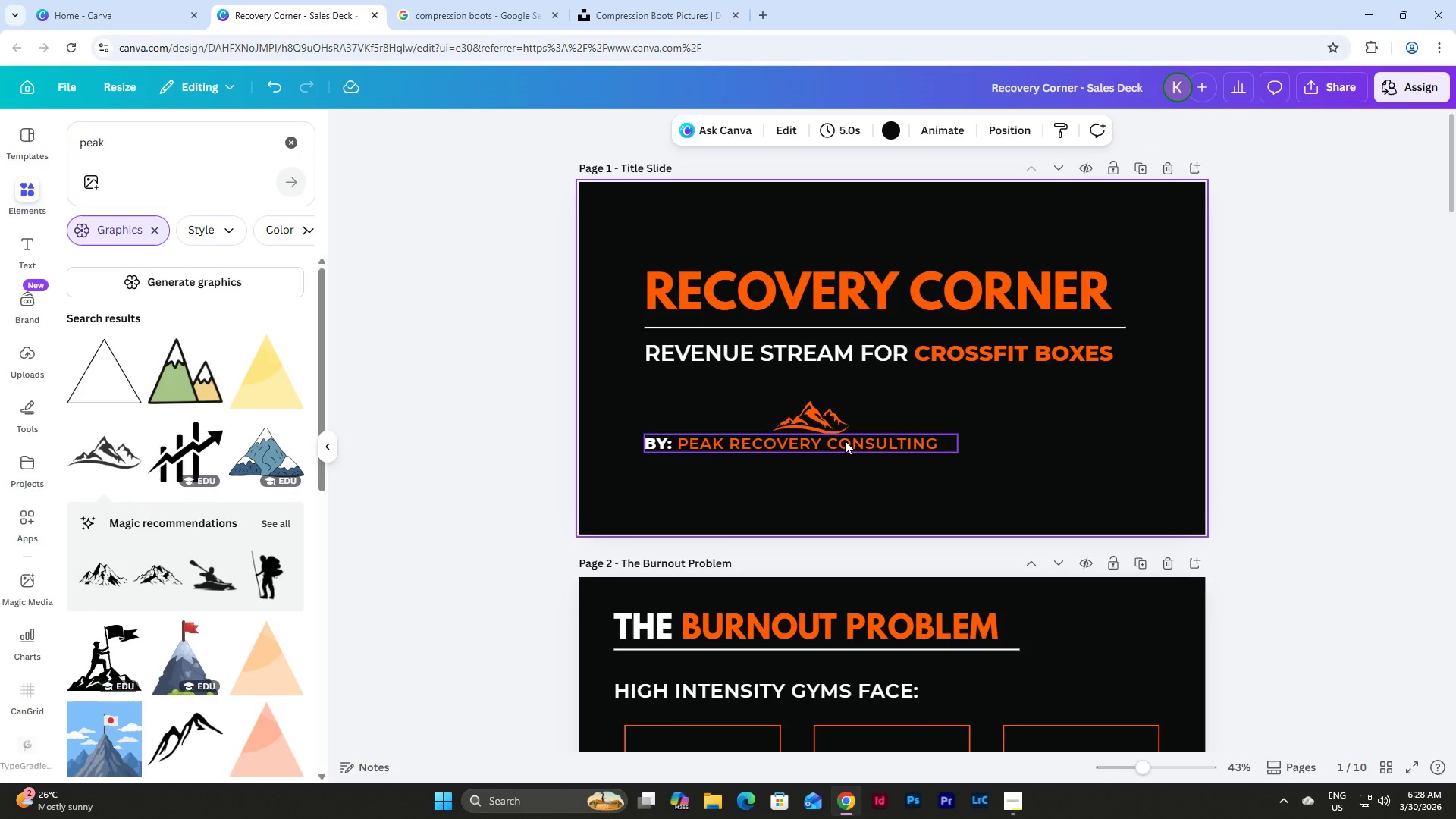 
left_click([827, 413])
 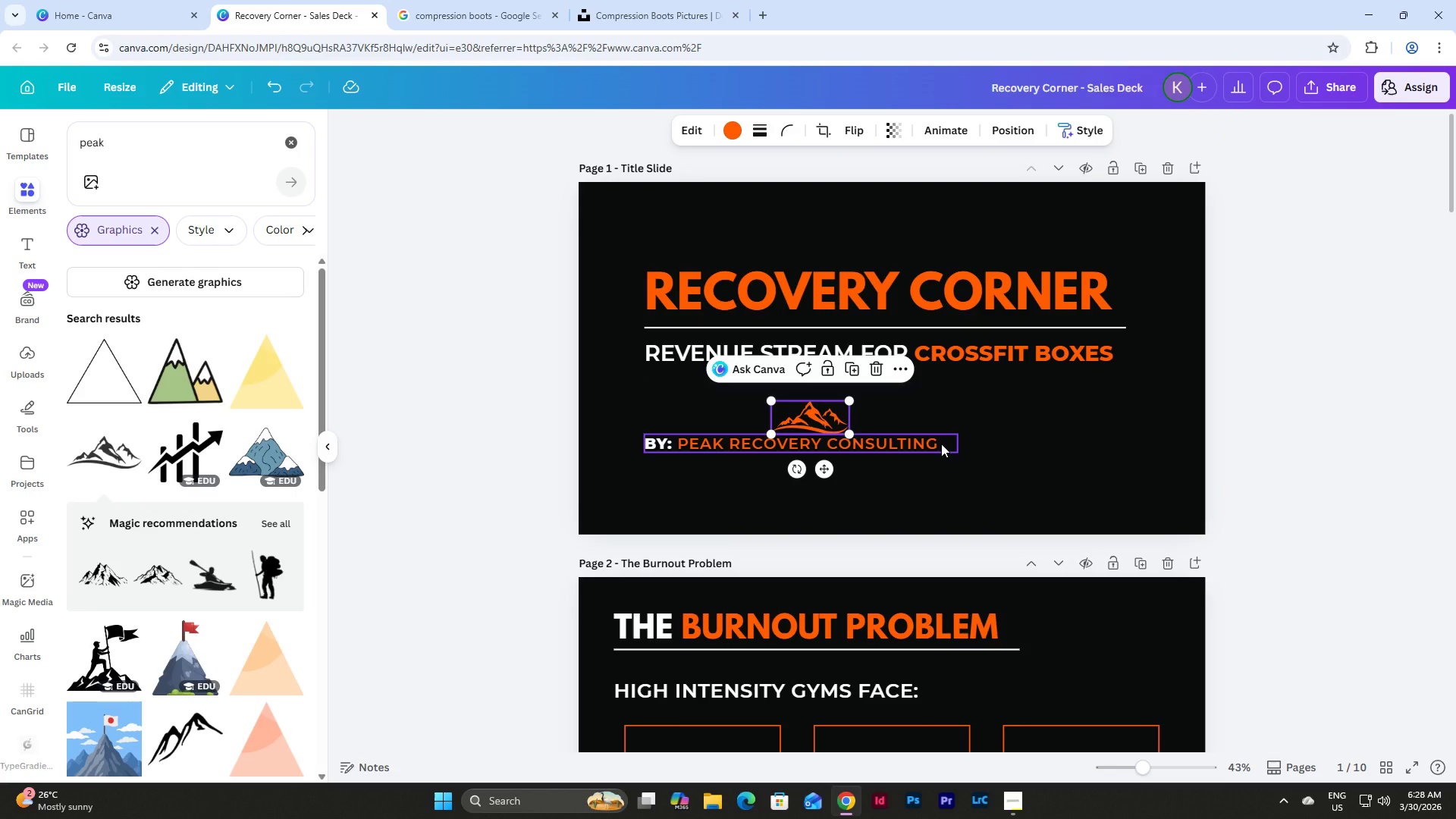 
key(ArrowUp)
 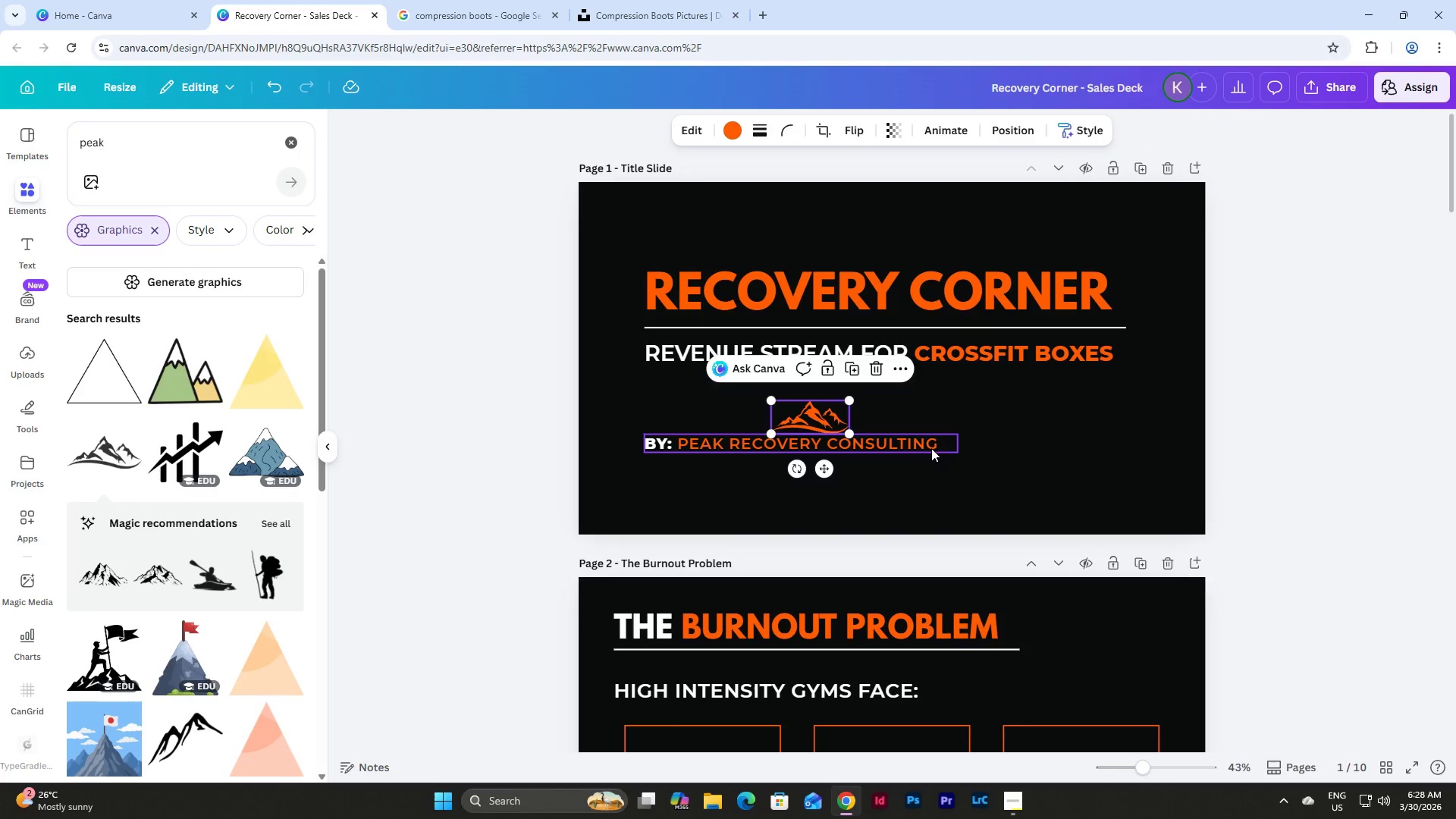 
left_click([1025, 479])
 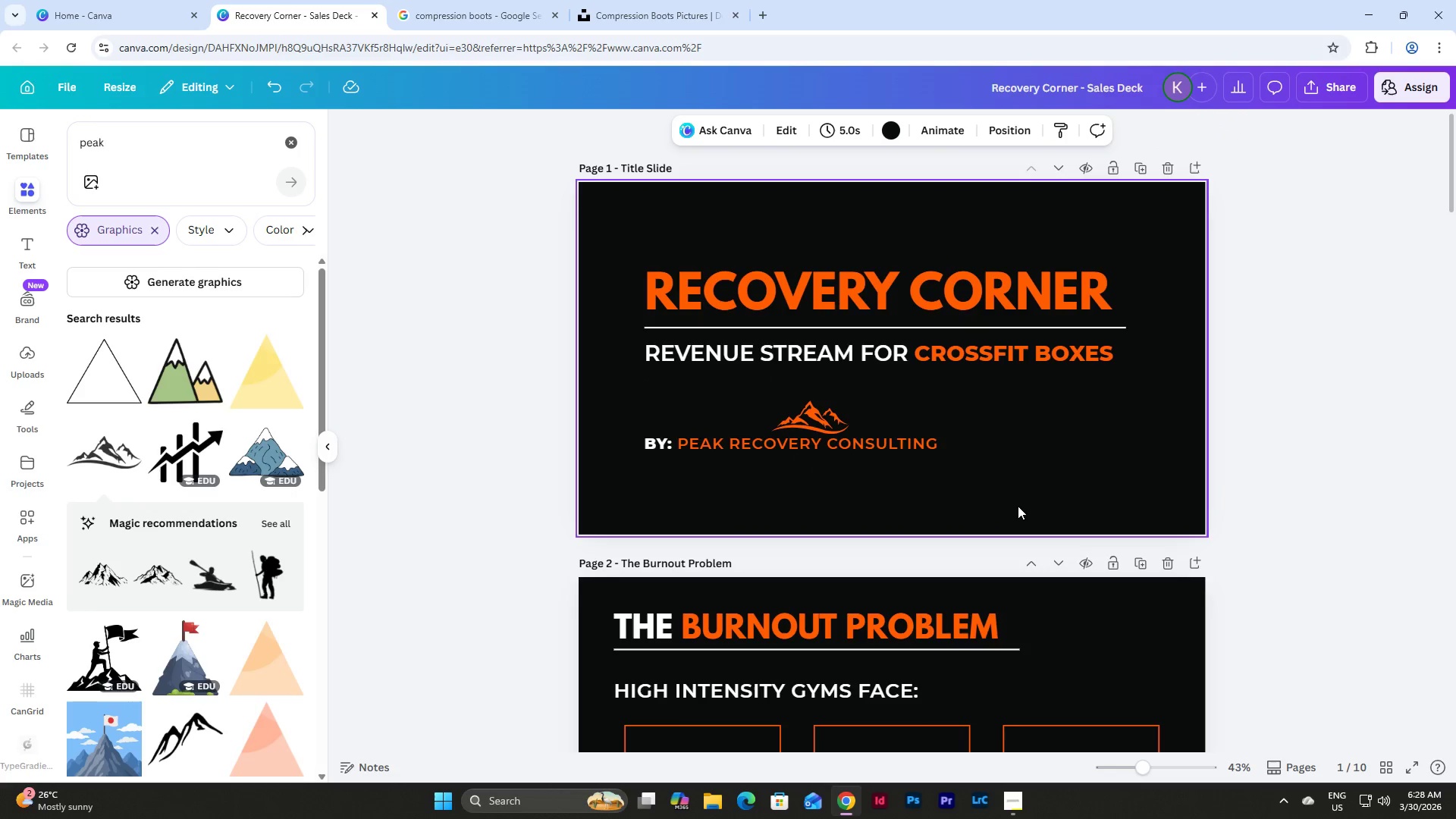 
left_click_drag(start_coordinate=[1014, 504], to_coordinate=[621, 414])
 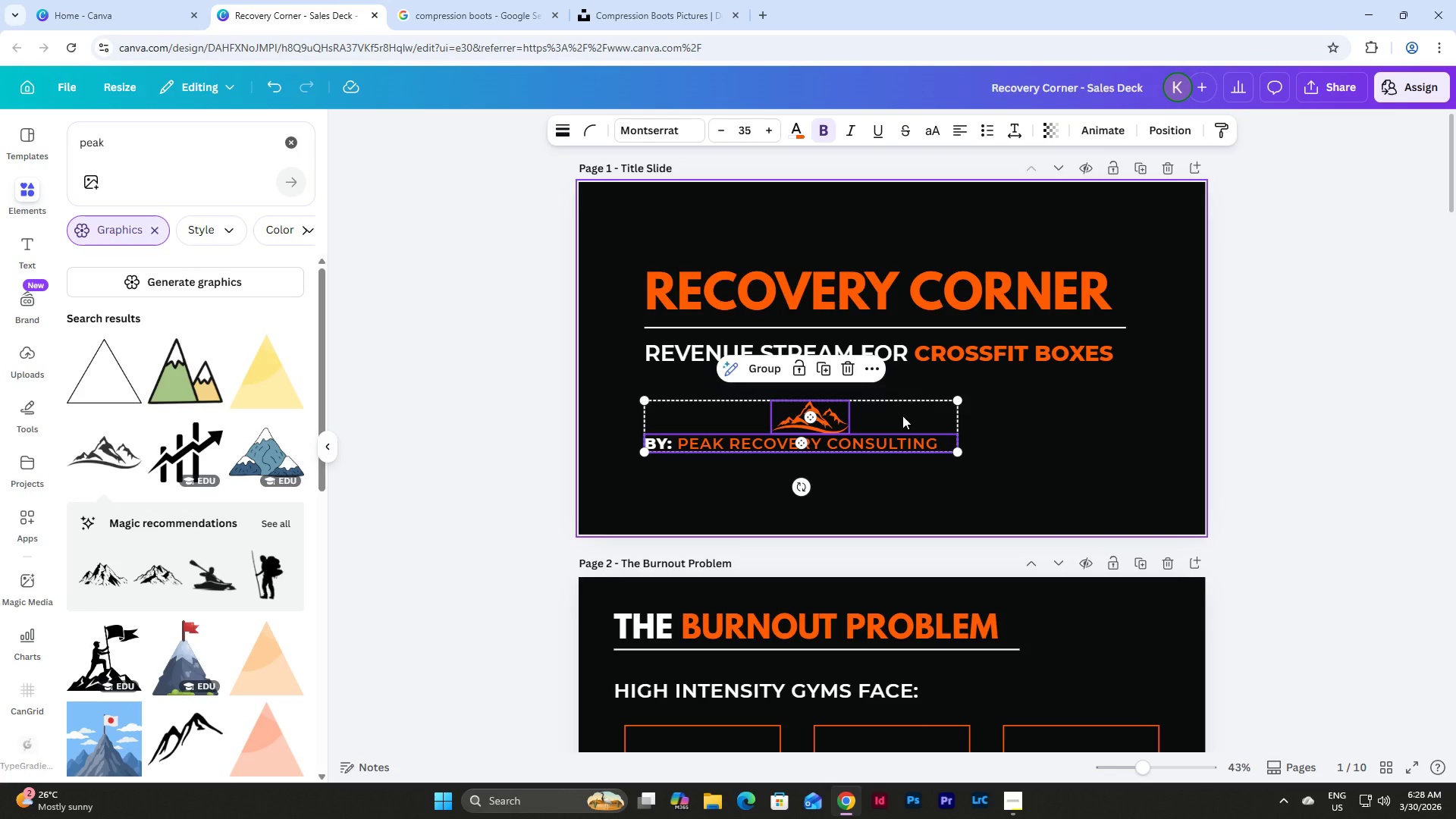 
left_click_drag(start_coordinate=[902, 416], to_coordinate=[902, 431])
 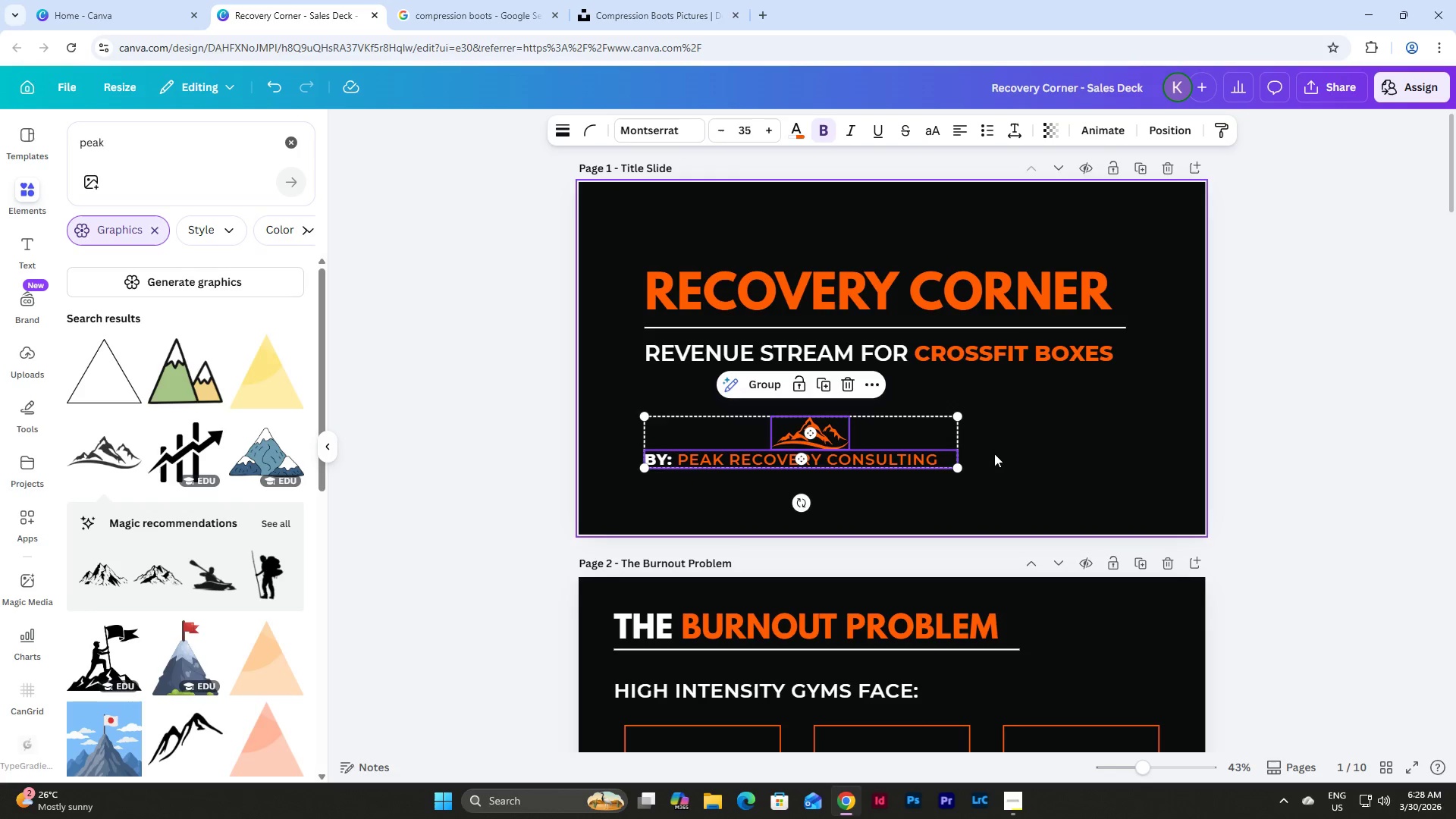 
left_click([1022, 457])
 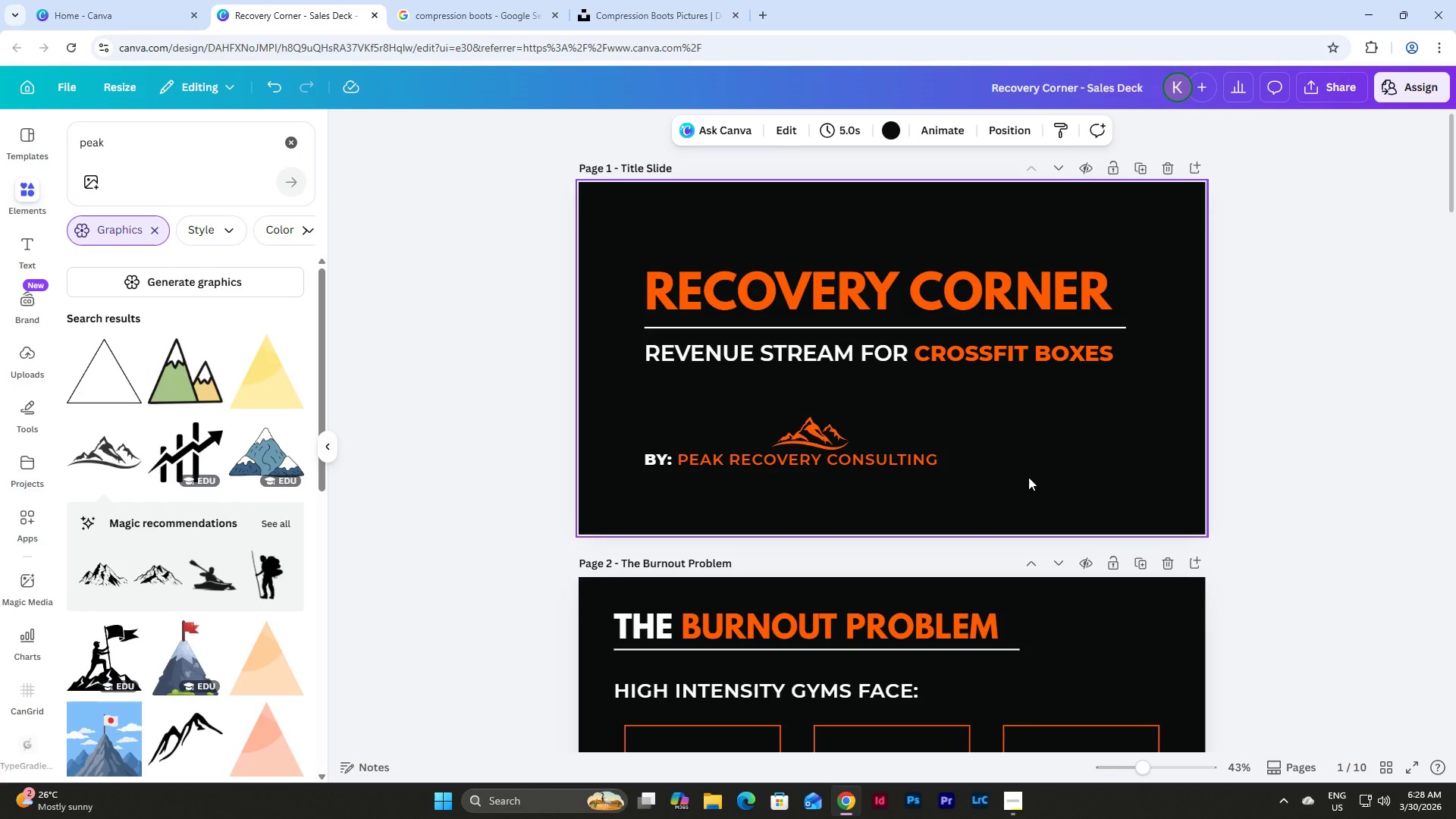 
left_click([830, 433])
 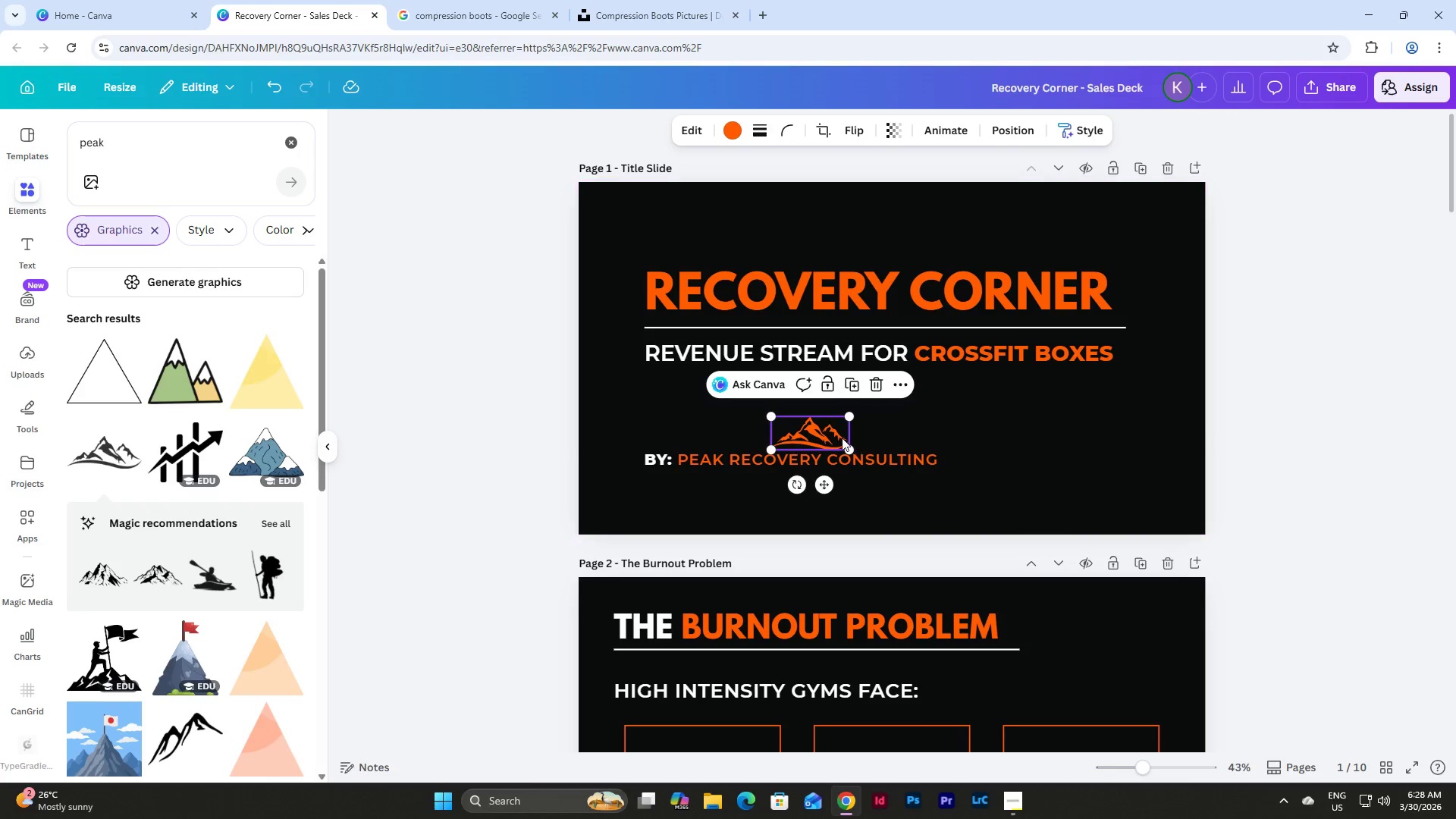 
left_click_drag(start_coordinate=[814, 434], to_coordinate=[808, 498])
 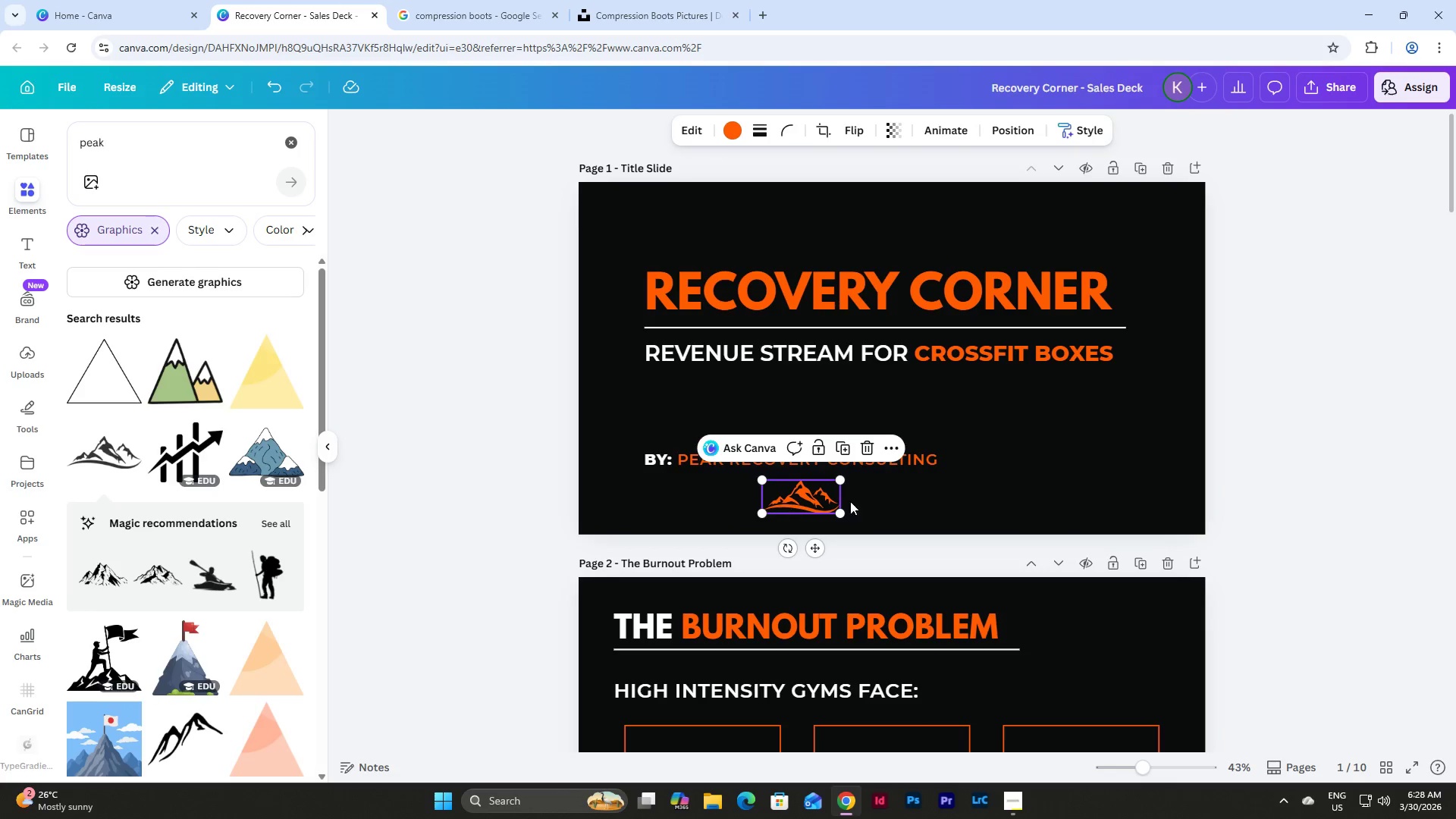 
left_click([918, 496])
 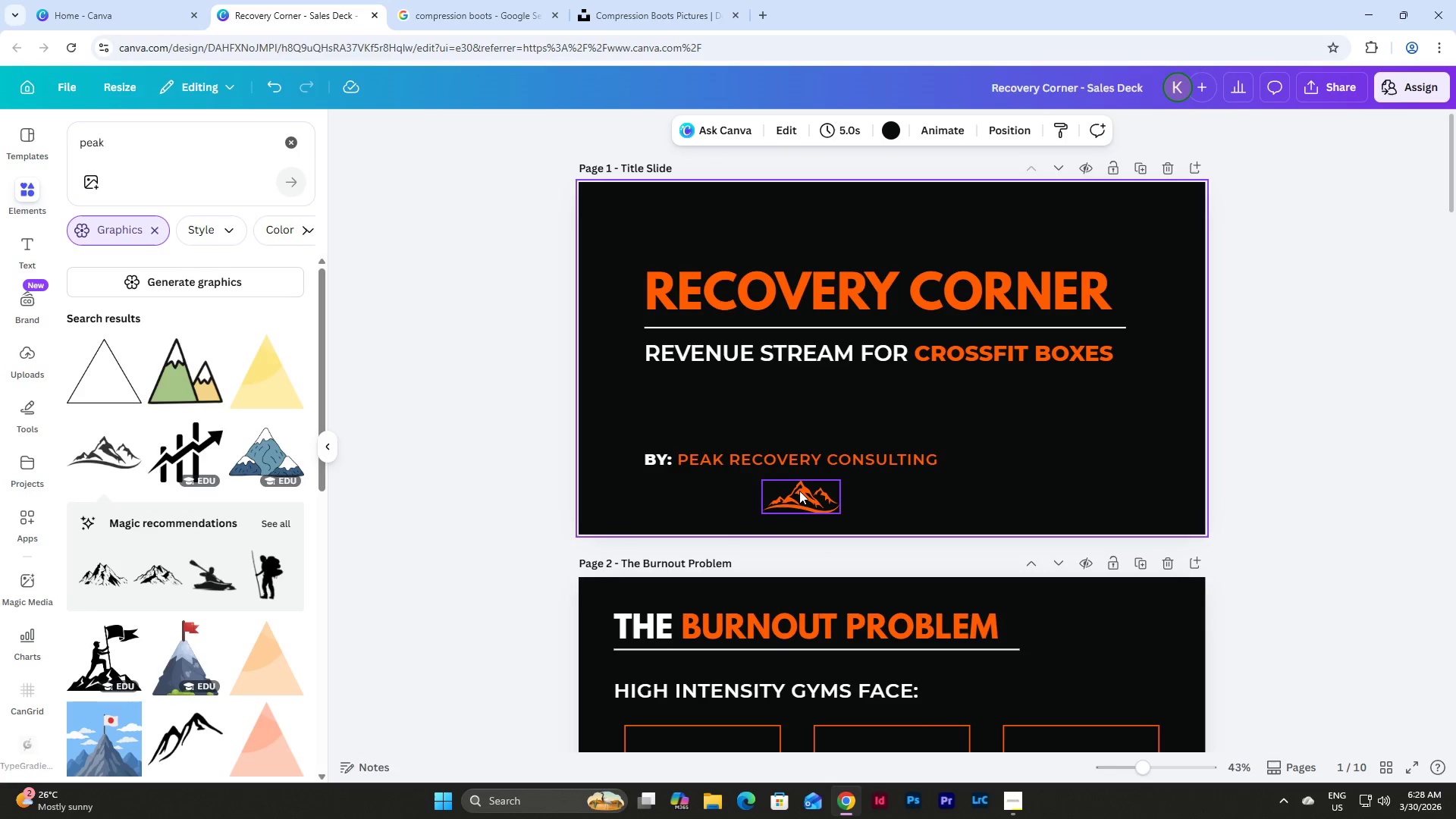 
left_click([799, 491])
 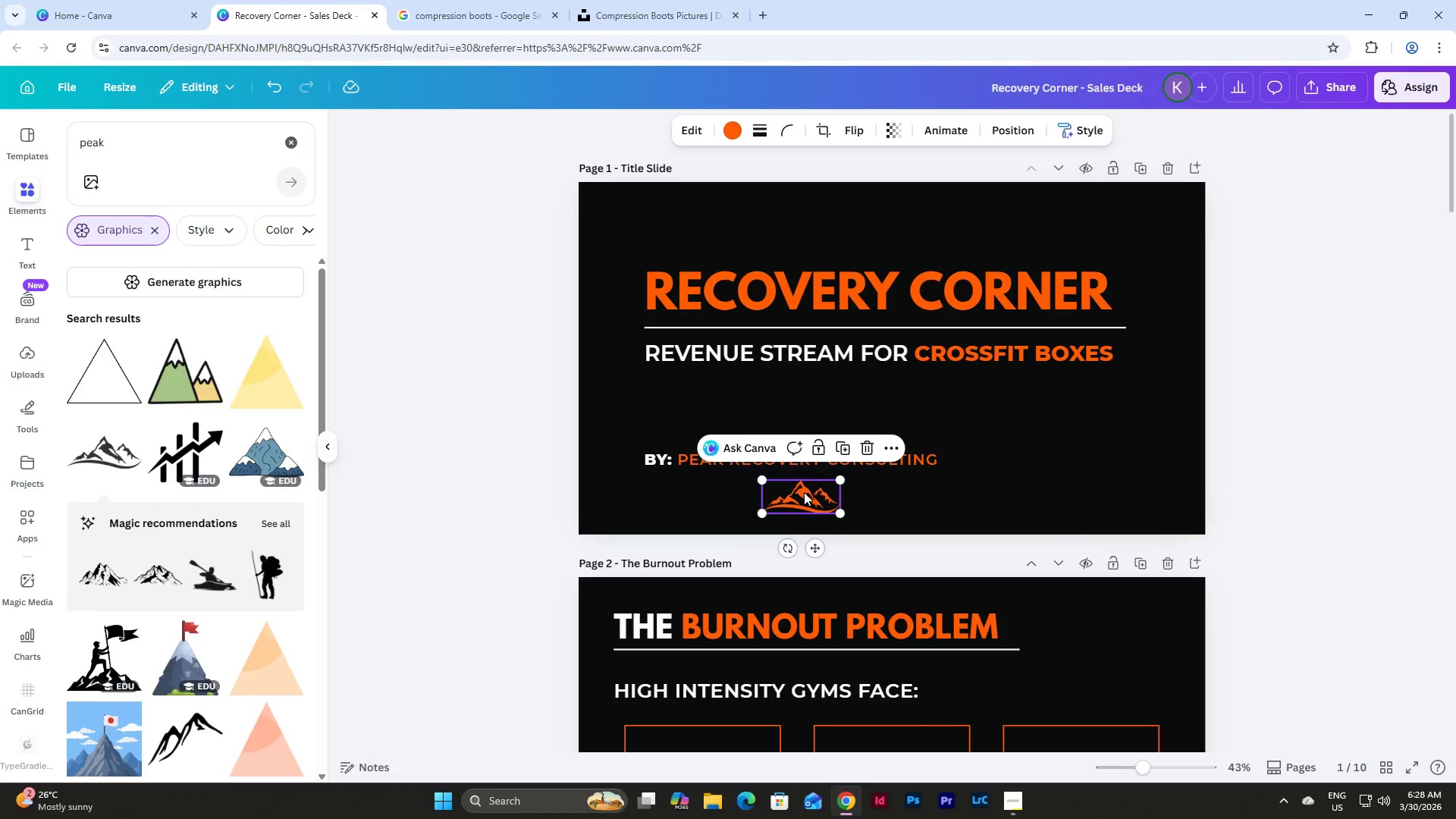 
left_click_drag(start_coordinate=[804, 492], to_coordinate=[800, 425])
 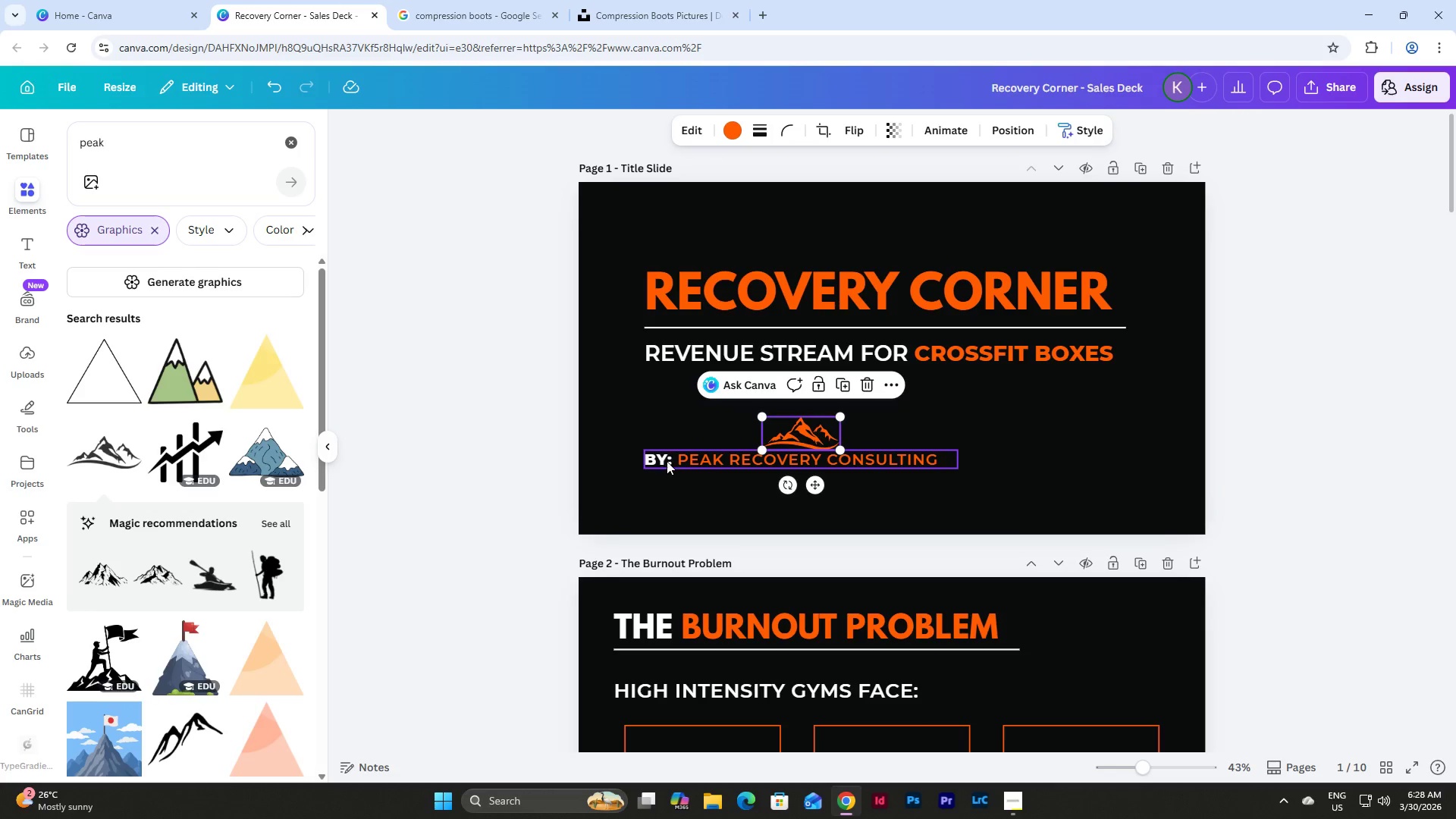 
left_click([671, 452])
 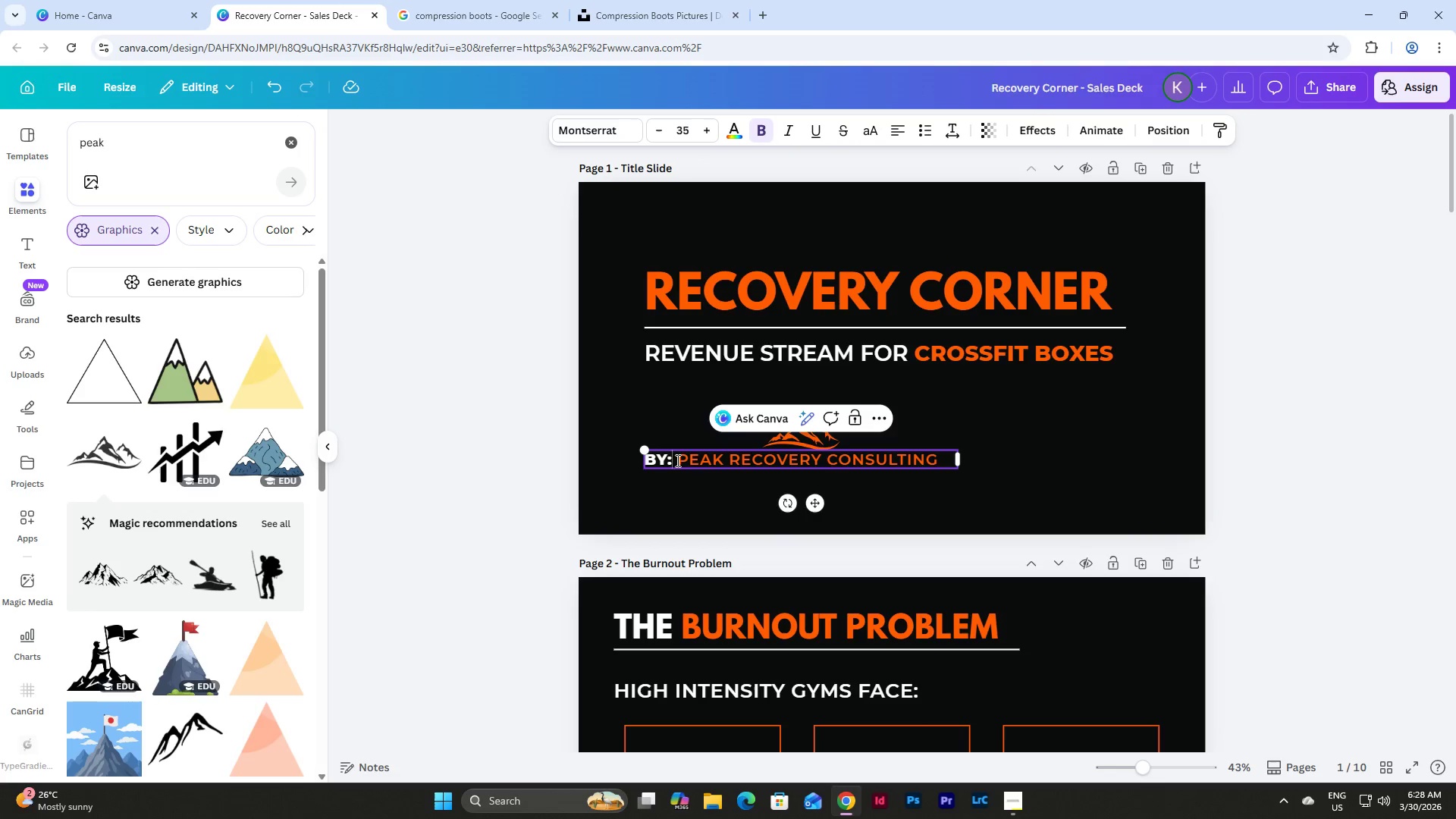 
double_click([677, 461])
 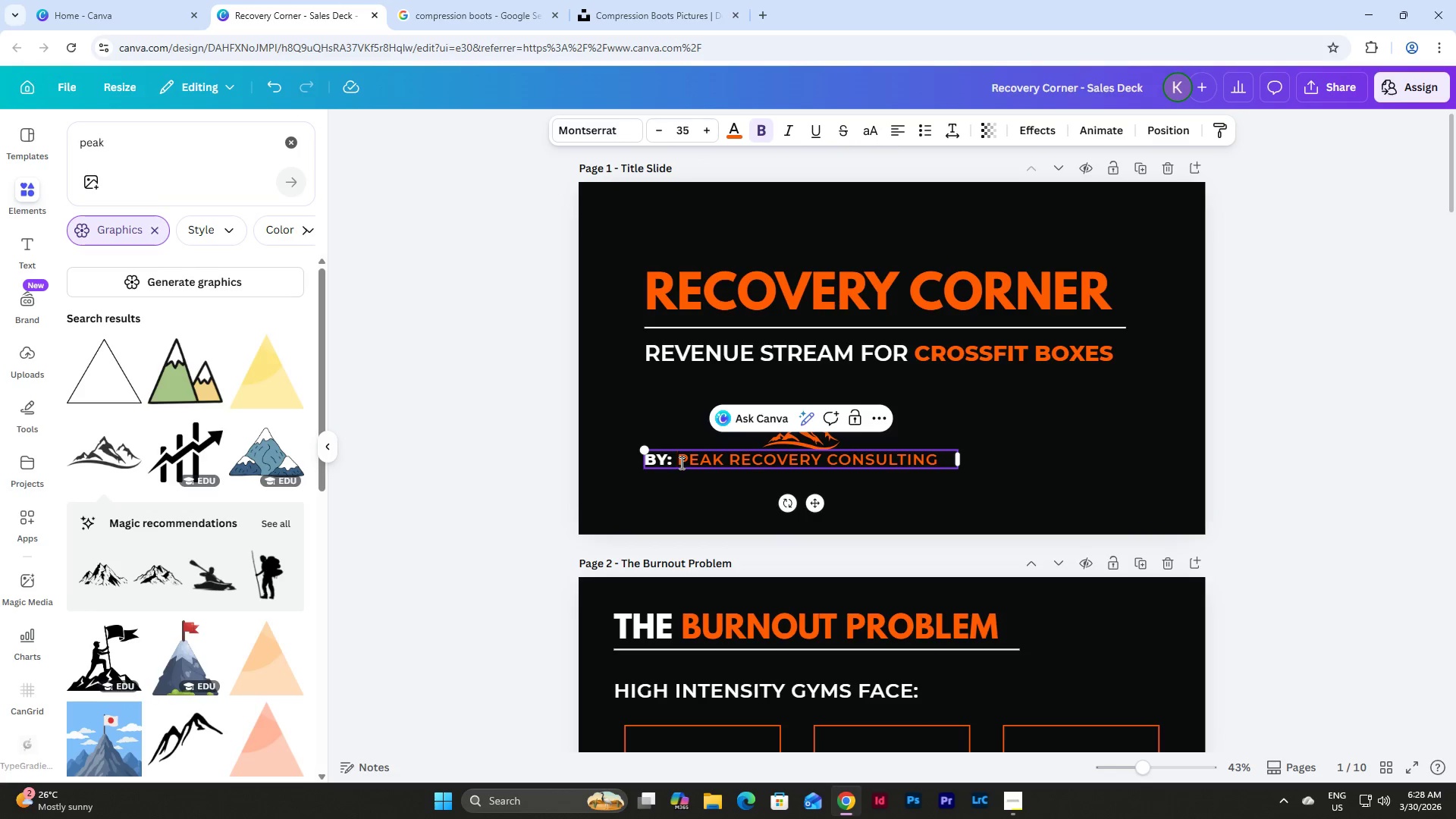 
key(Backspace)
 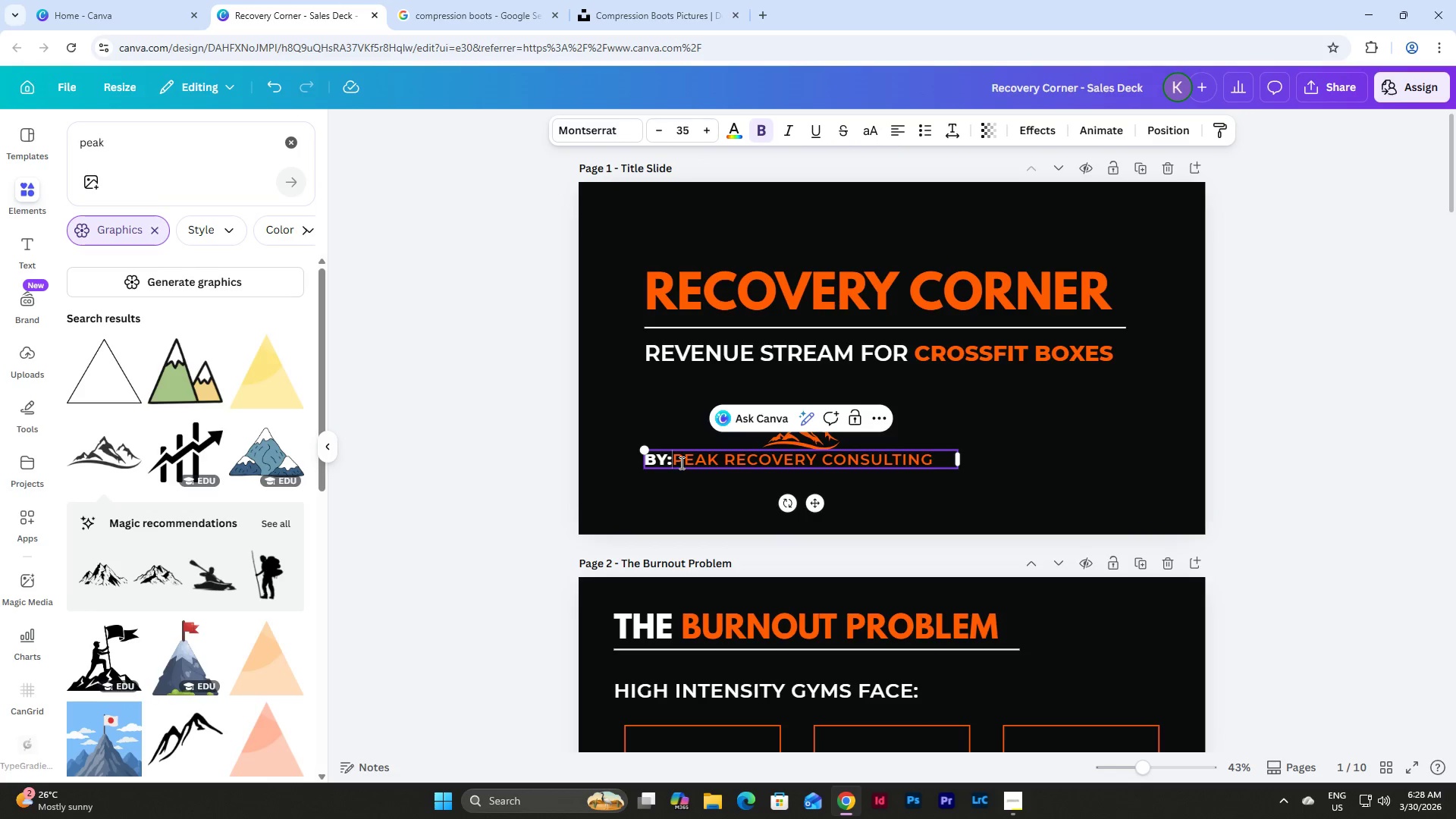 
key(Backspace)
 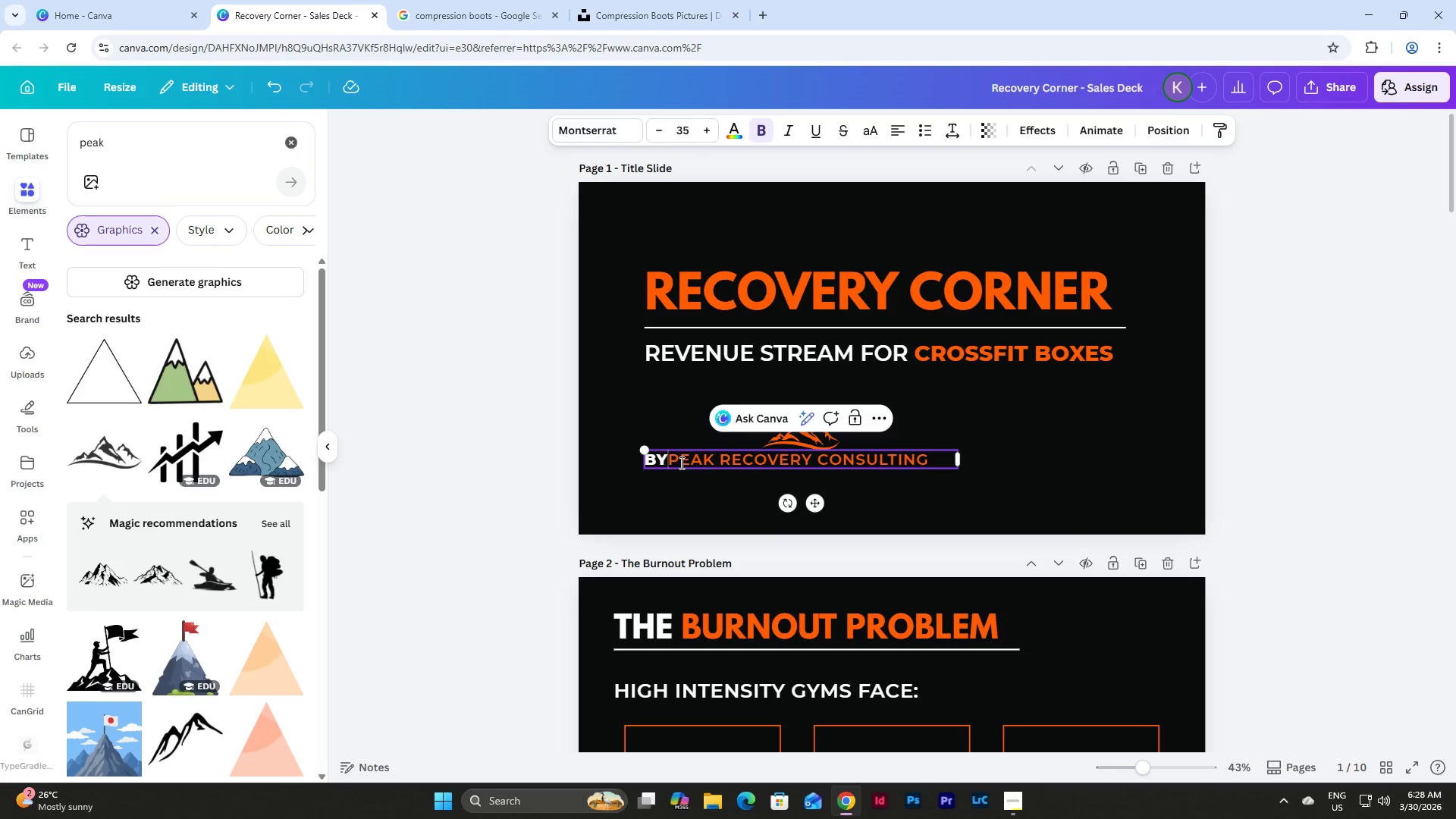 
key(Backspace)
 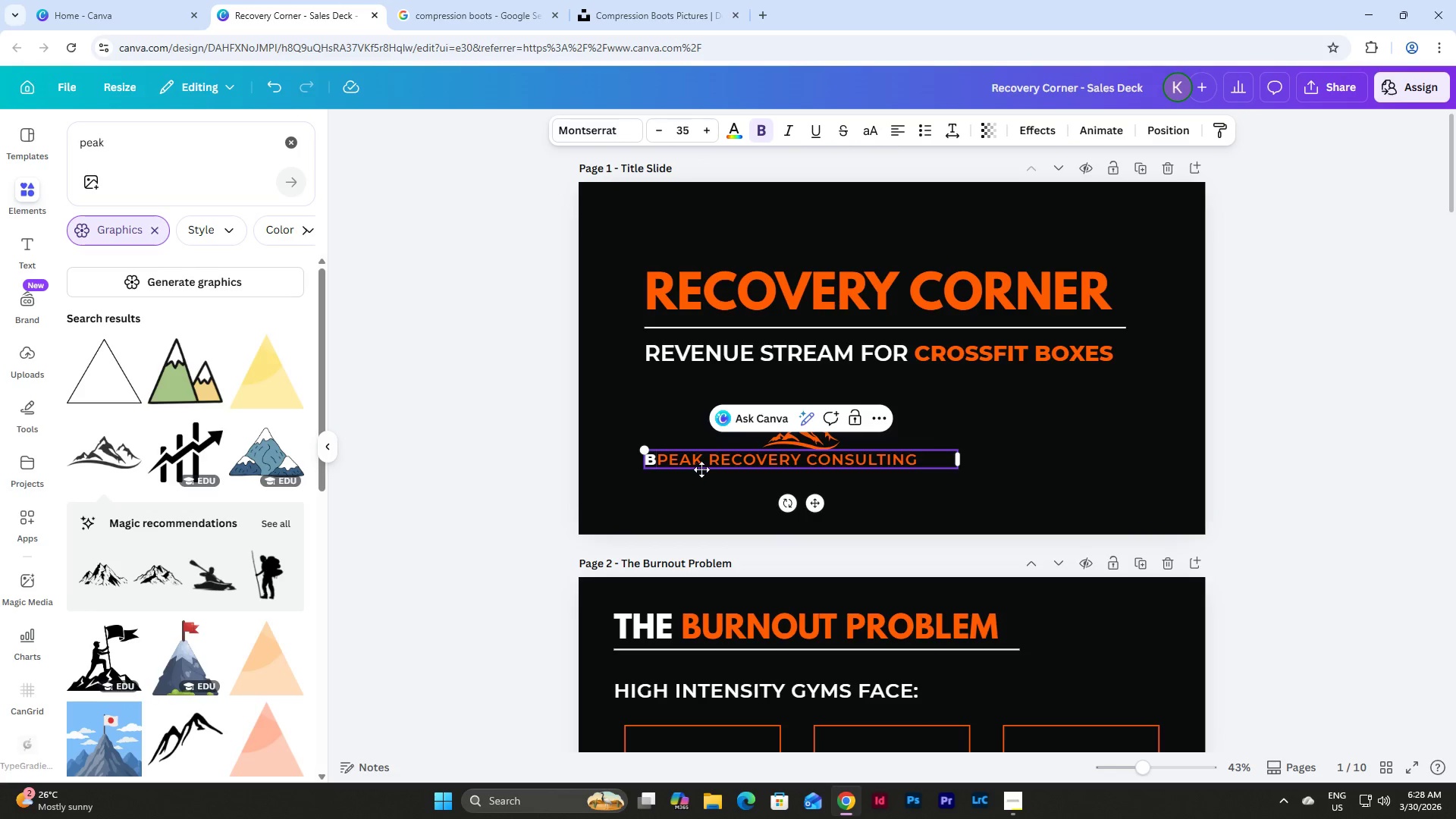 
key(Backspace)
 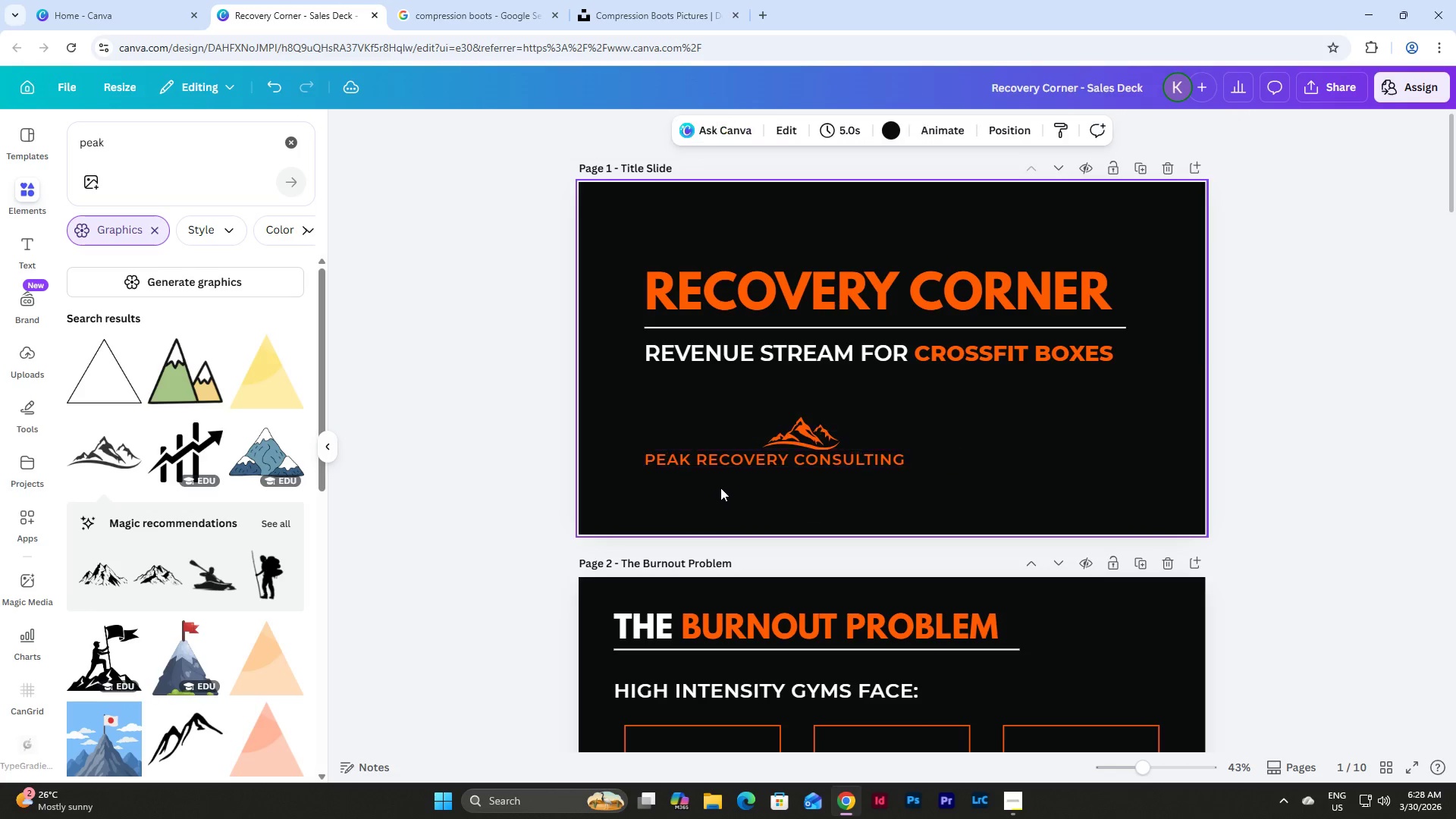 
double_click([846, 463])
 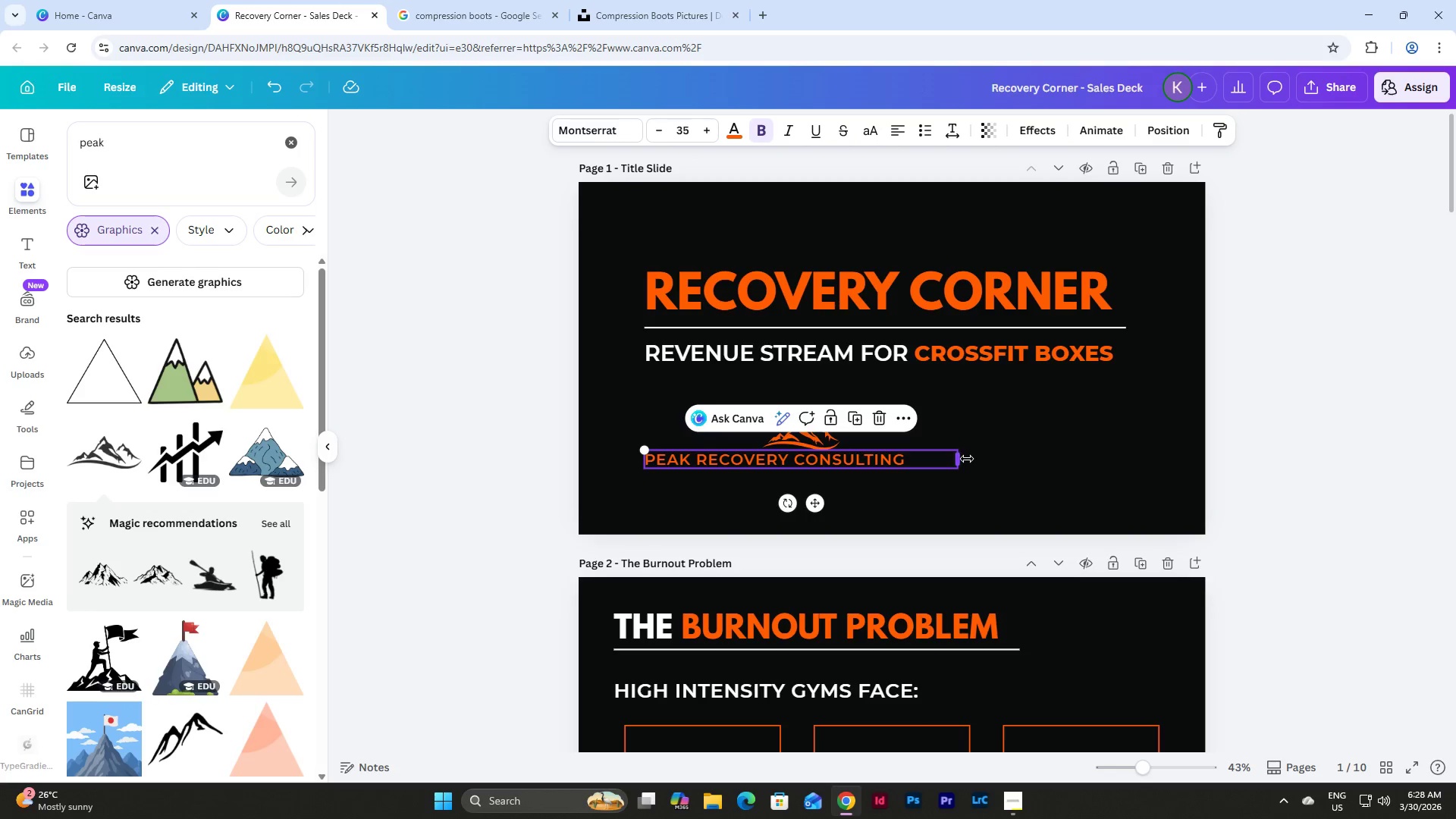 
left_click_drag(start_coordinate=[962, 459], to_coordinate=[923, 468])
 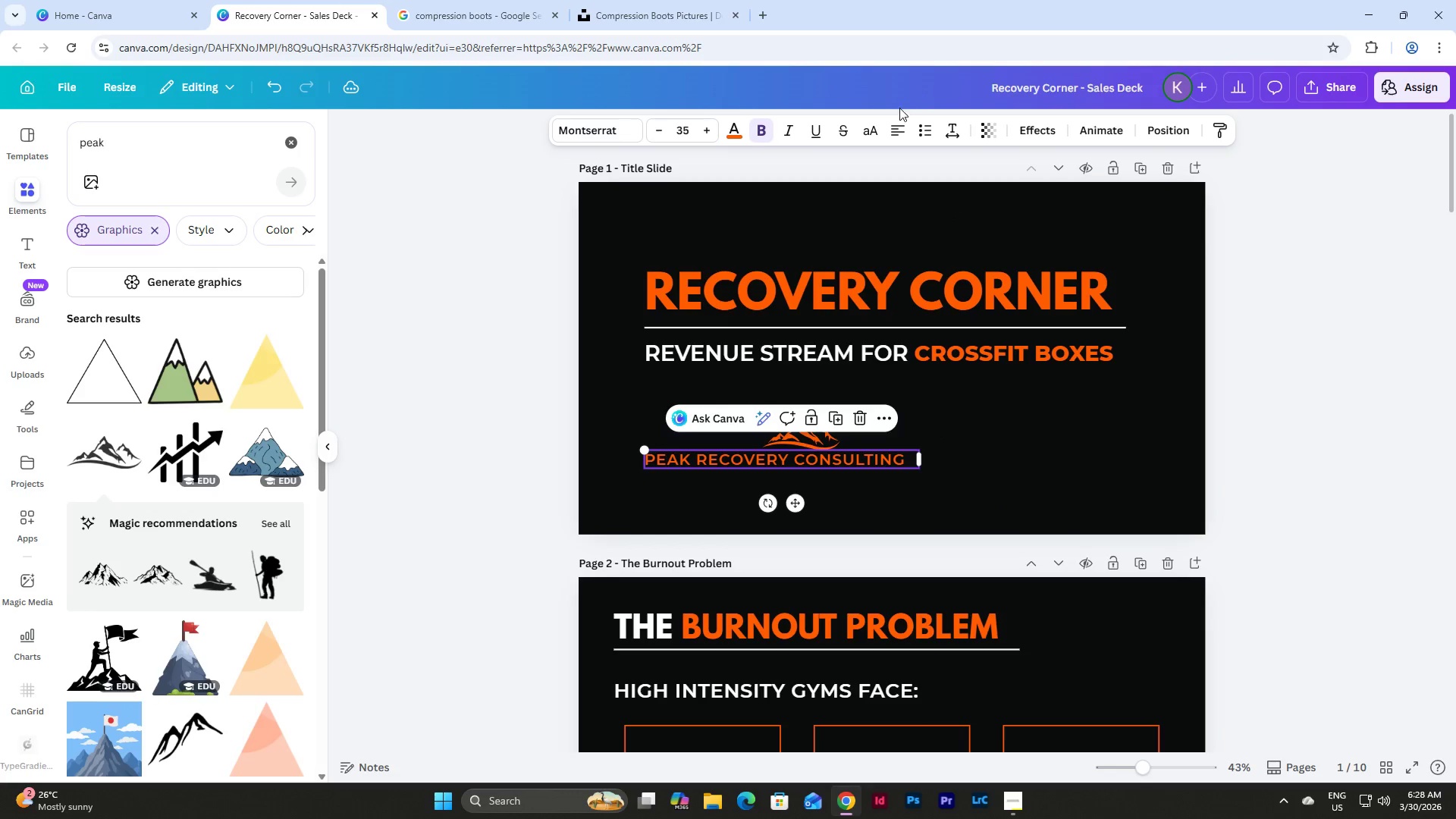 
left_click([906, 127])
 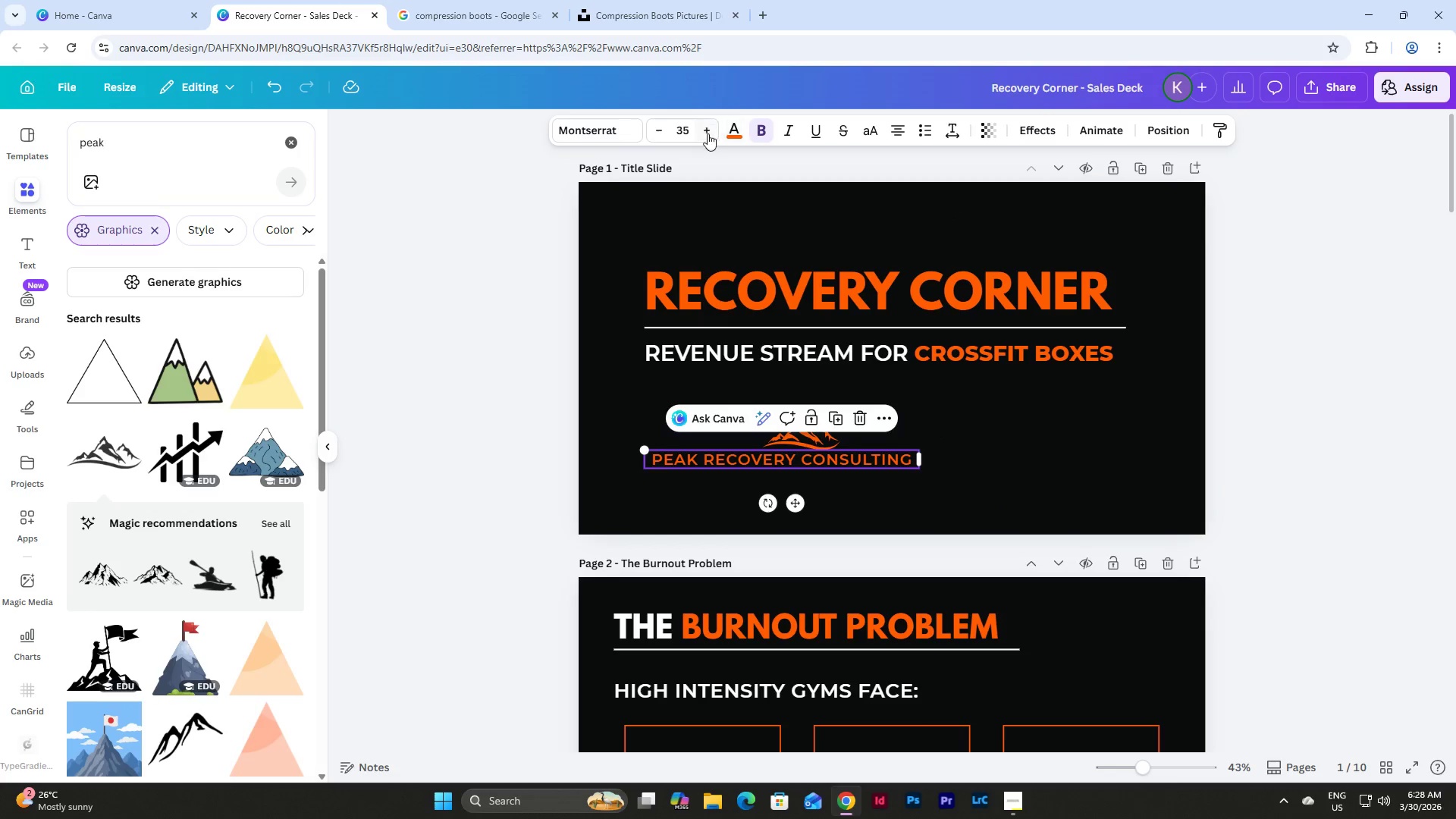 
left_click([609, 130])
 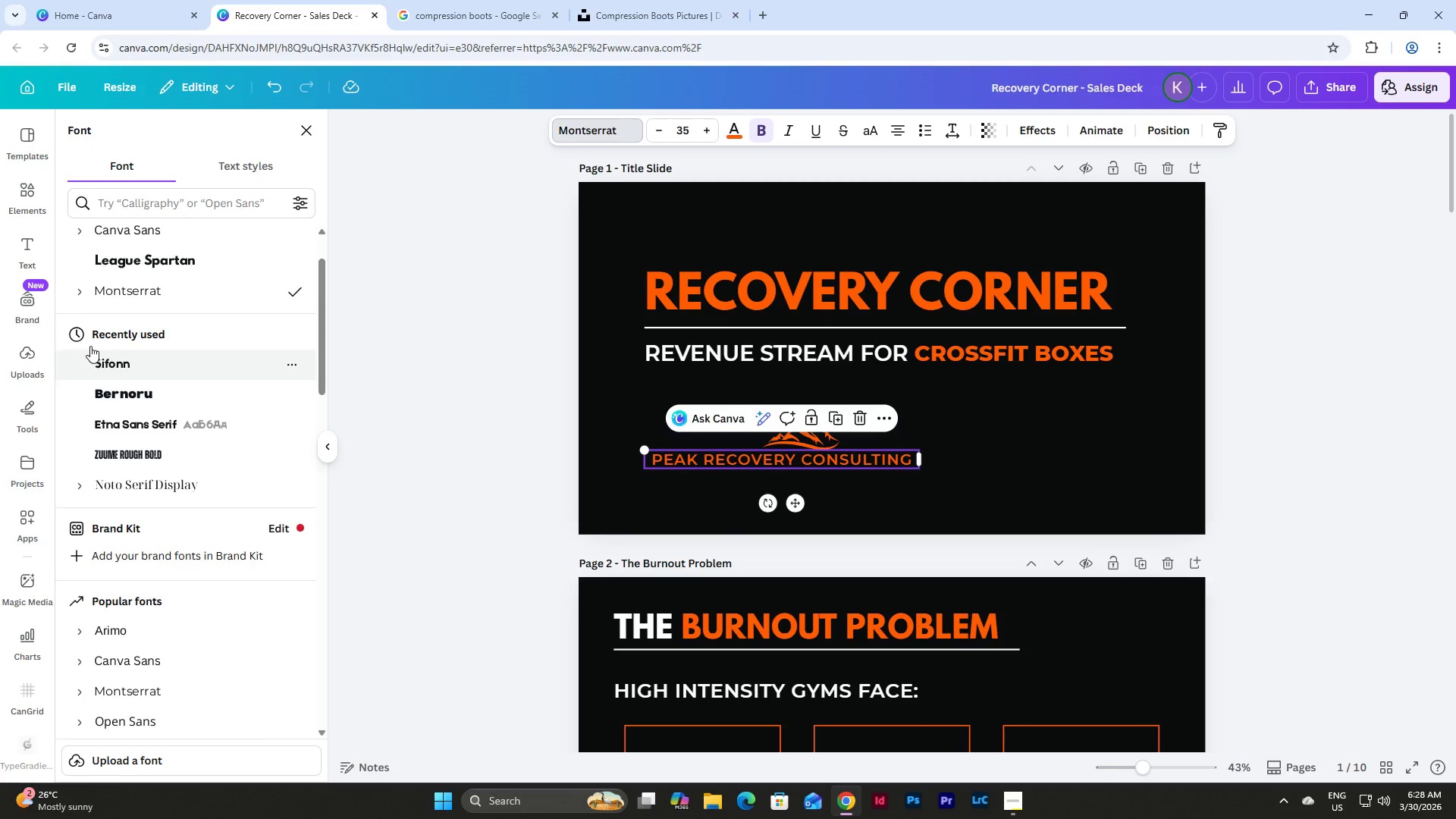 
left_click([71, 287])
 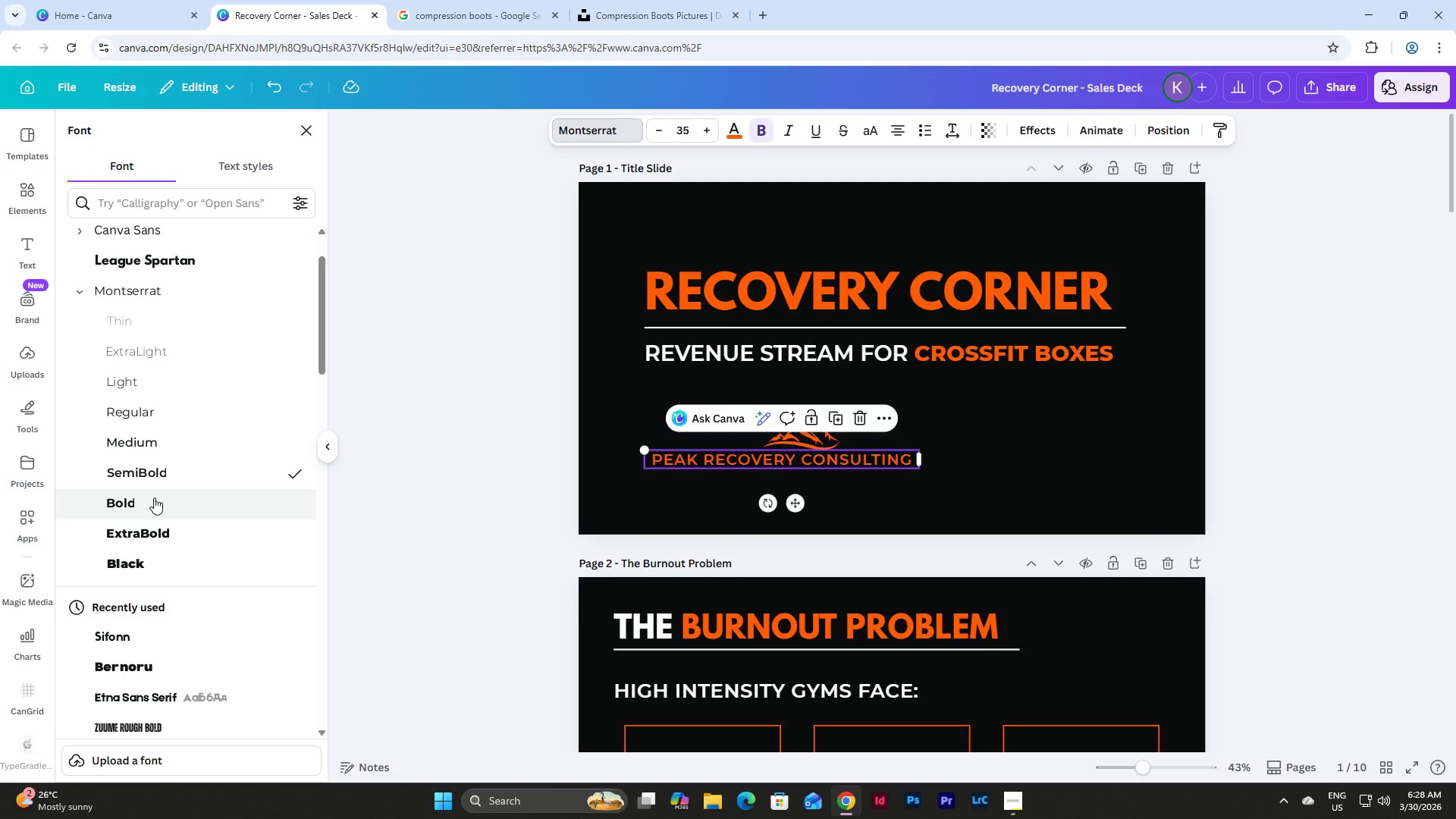 
left_click([155, 529])
 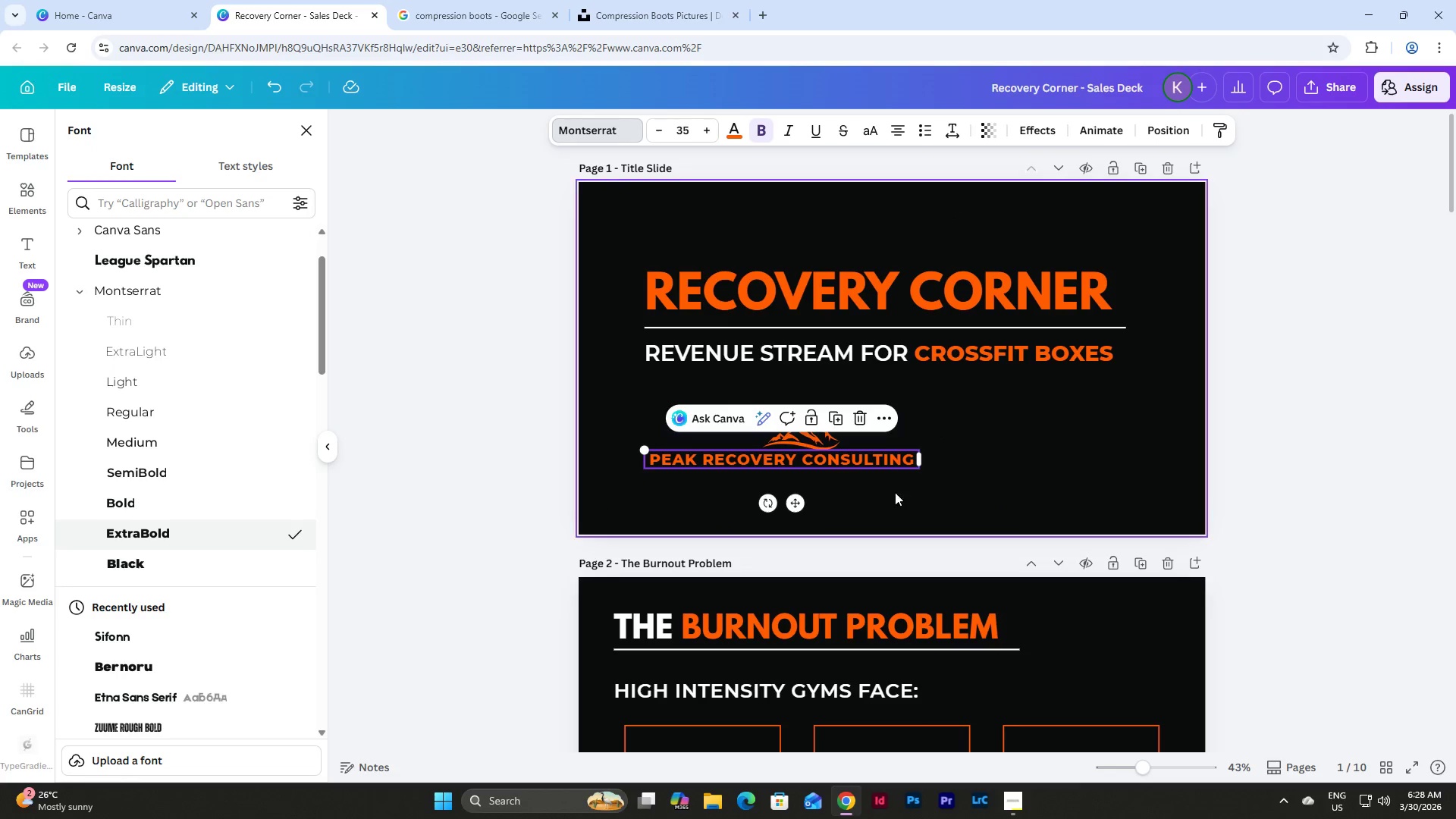 
left_click([902, 485])
 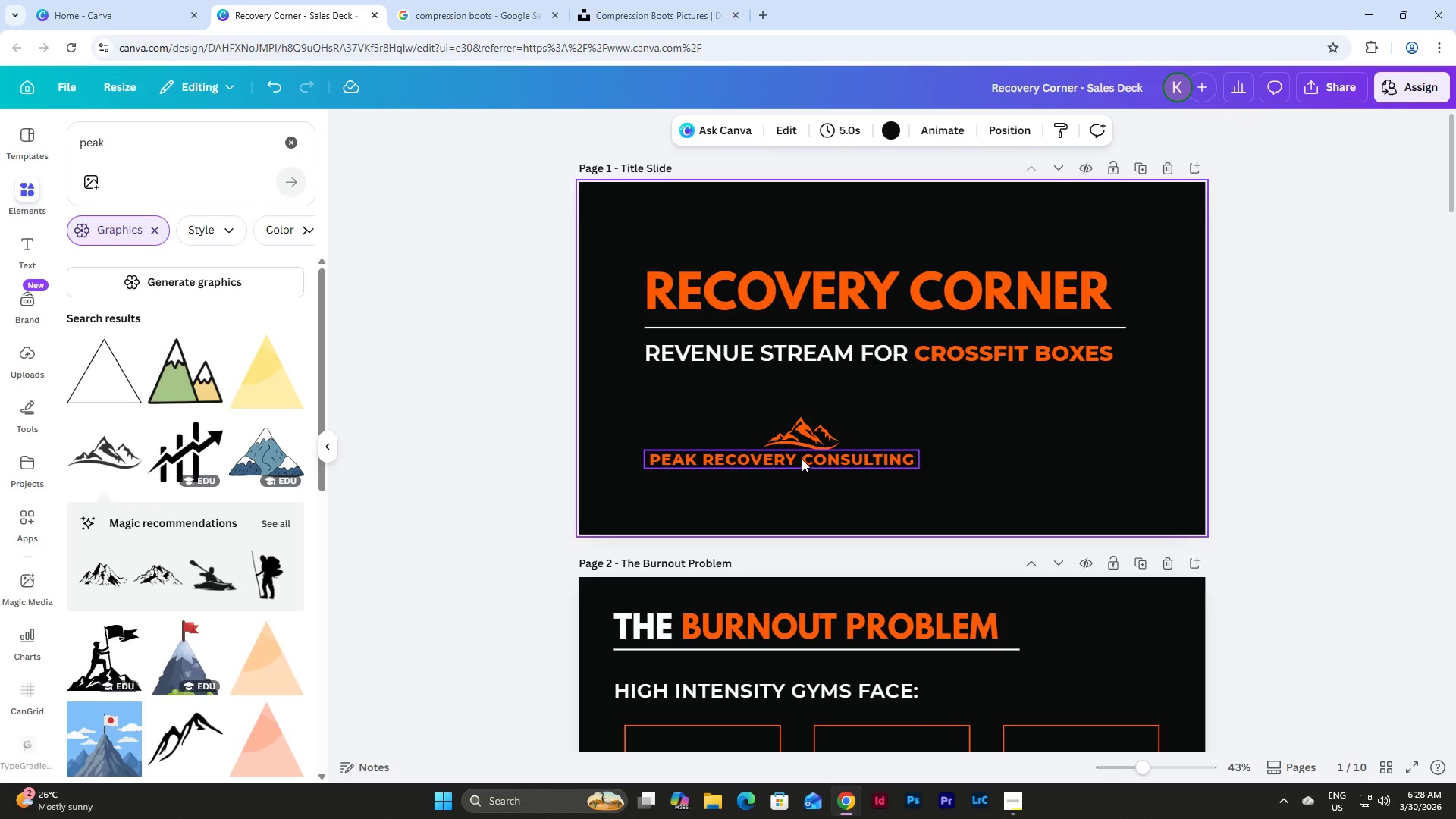 
left_click([805, 460])
 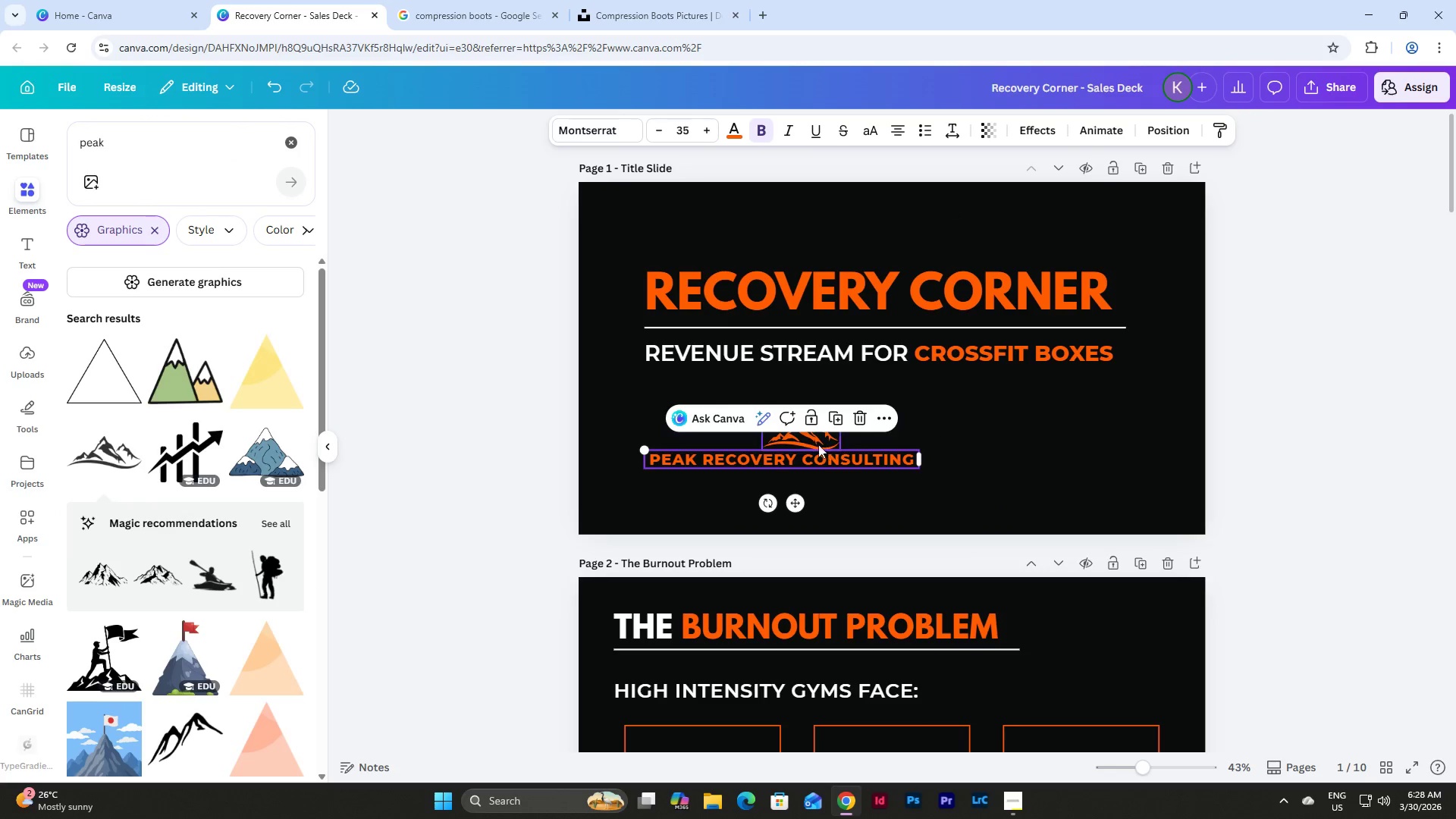 
left_click_drag(start_coordinate=[814, 439], to_coordinate=[792, 439])
 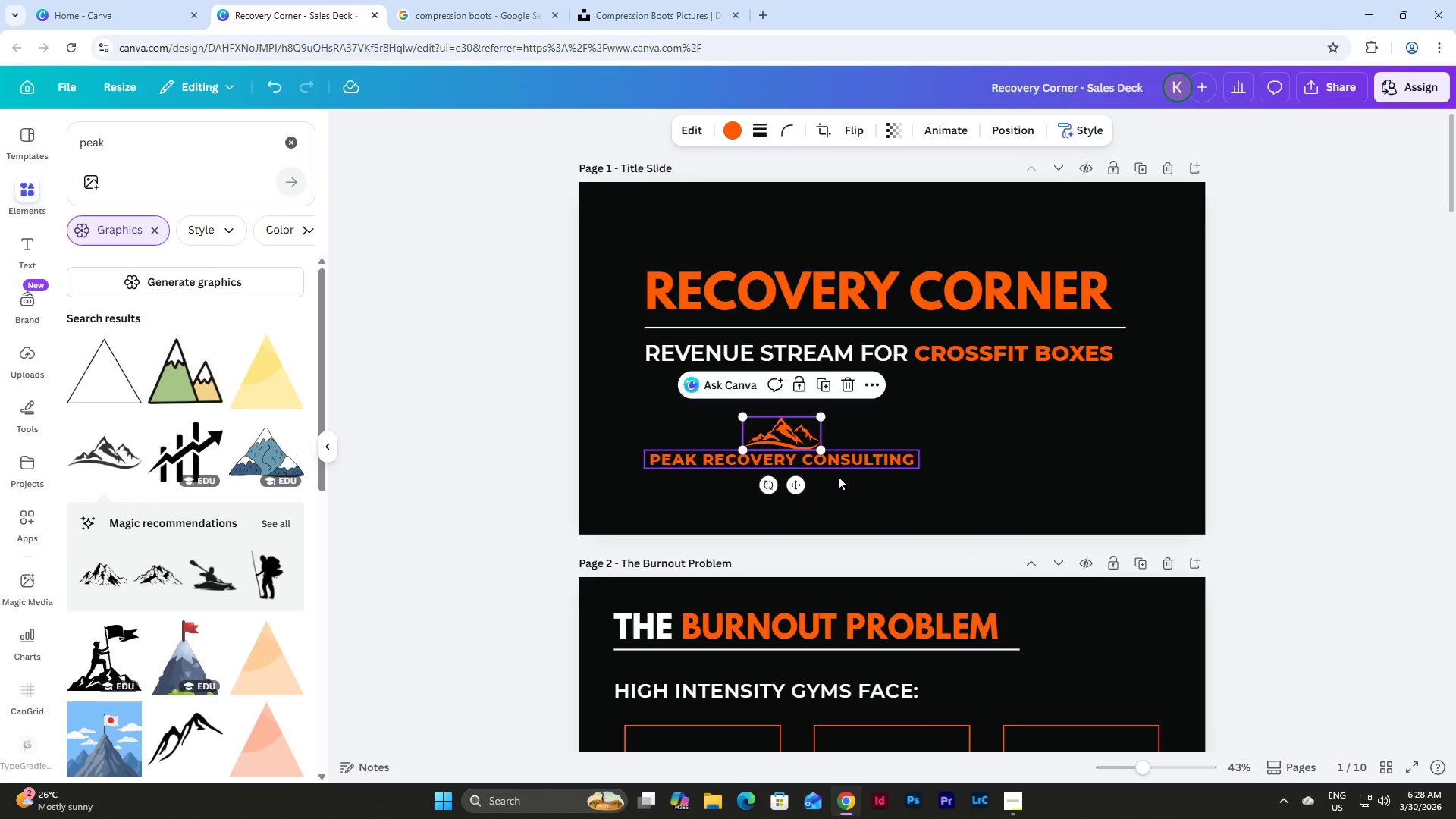 
left_click([853, 487])
 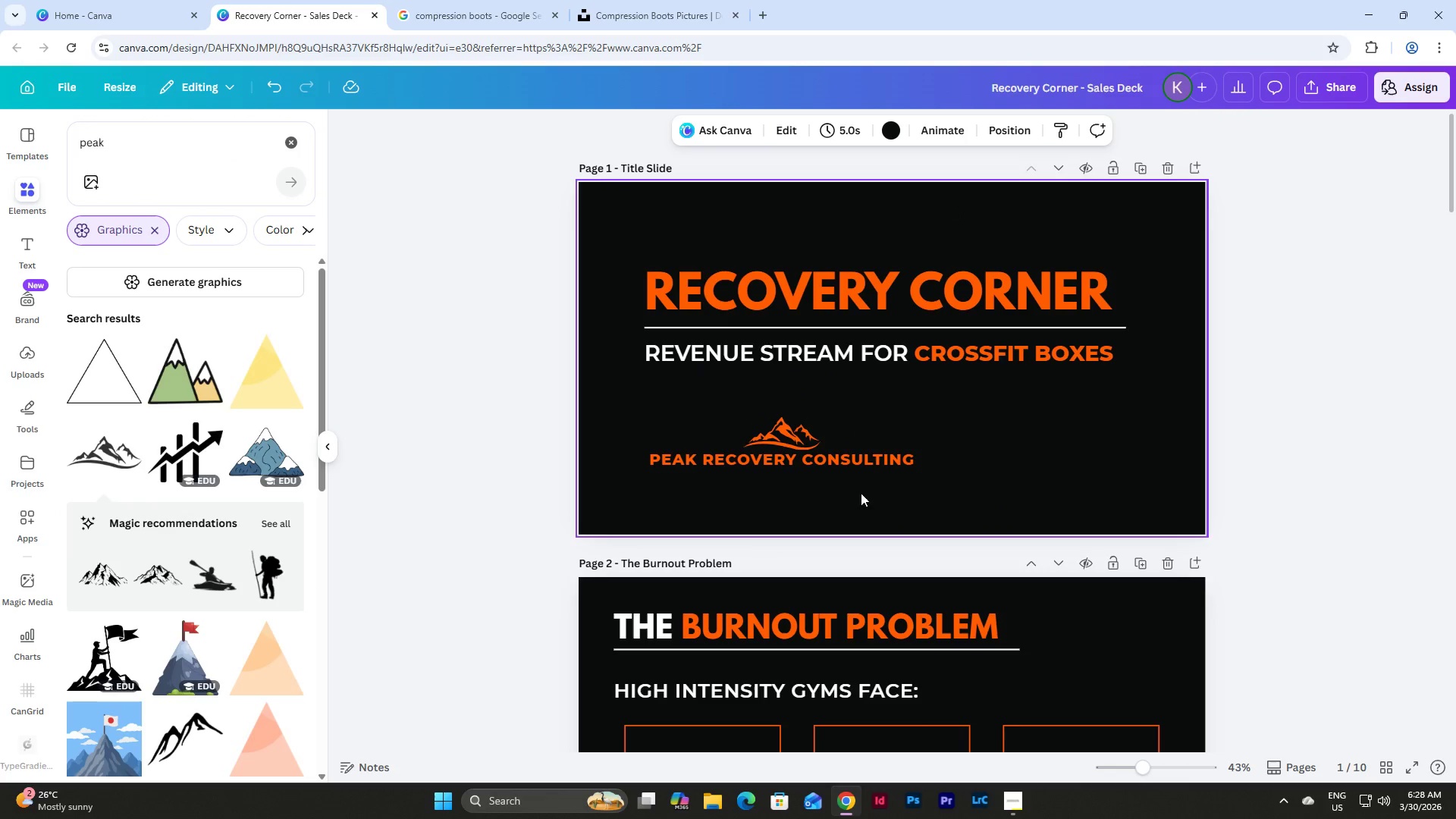 
left_click_drag(start_coordinate=[883, 504], to_coordinate=[733, 409])
 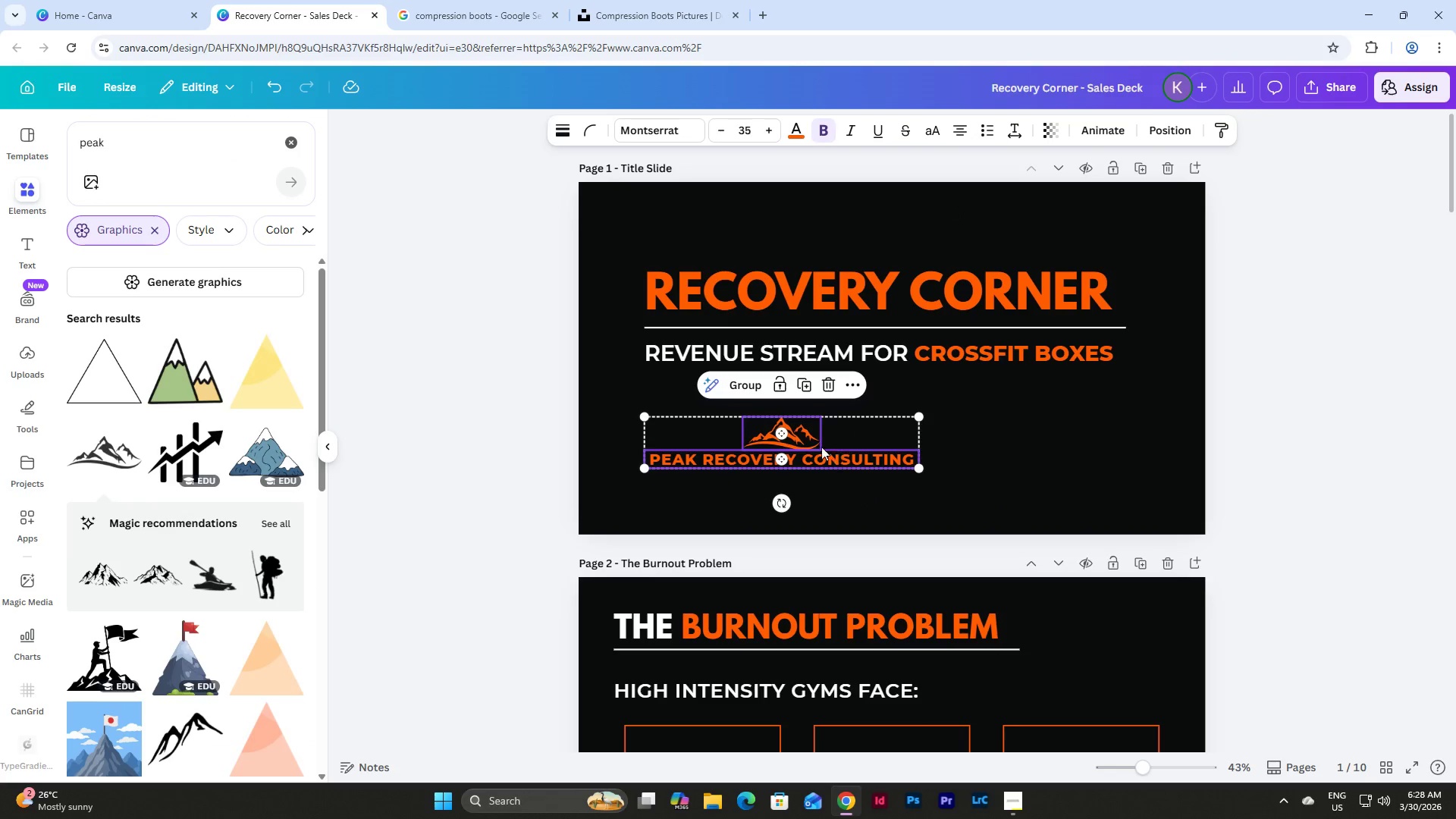 
left_click_drag(start_coordinate=[808, 439], to_coordinate=[920, 448])
 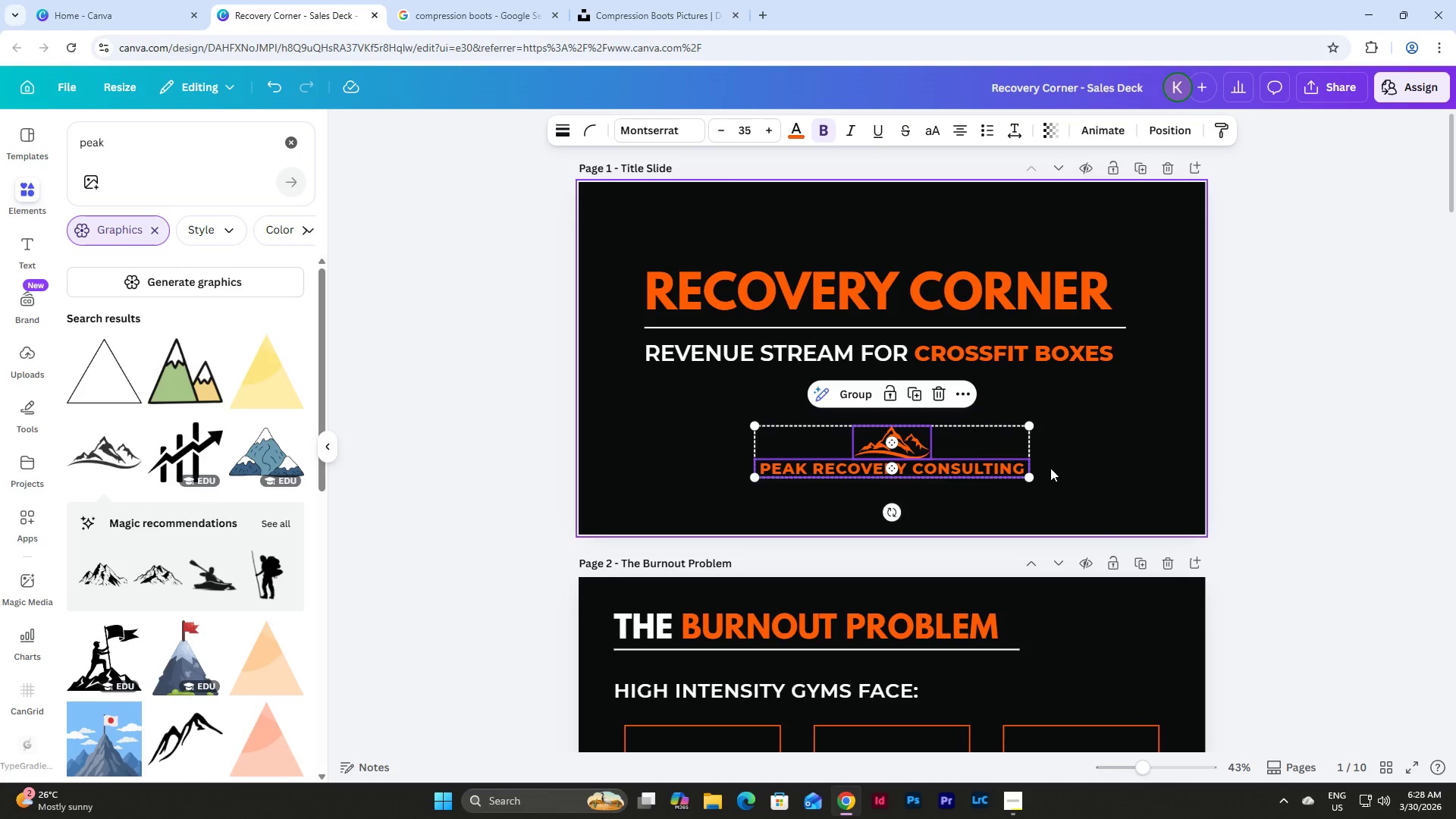 
left_click([1091, 470])
 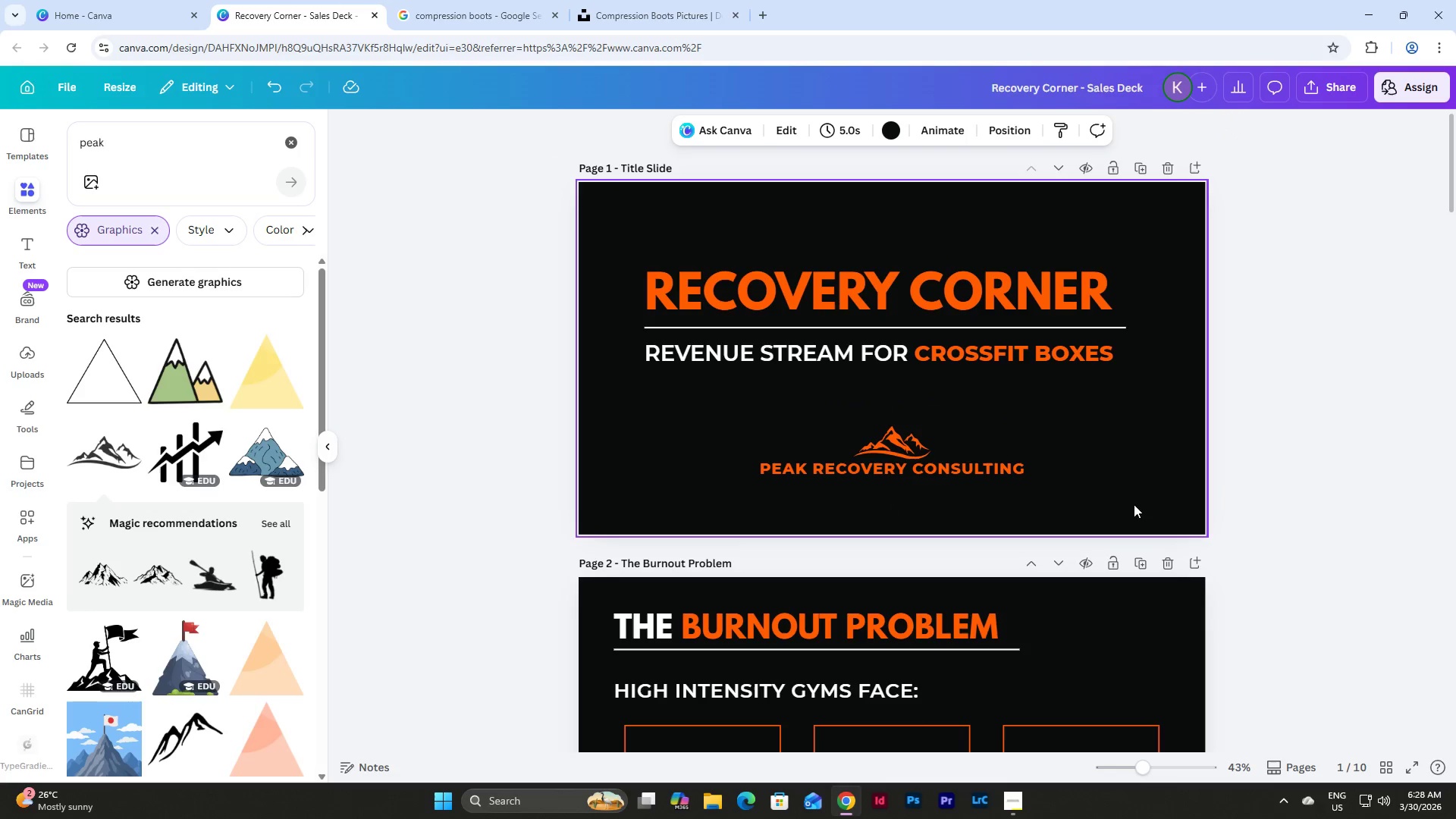 
left_click_drag(start_coordinate=[1161, 507], to_coordinate=[611, 262])
 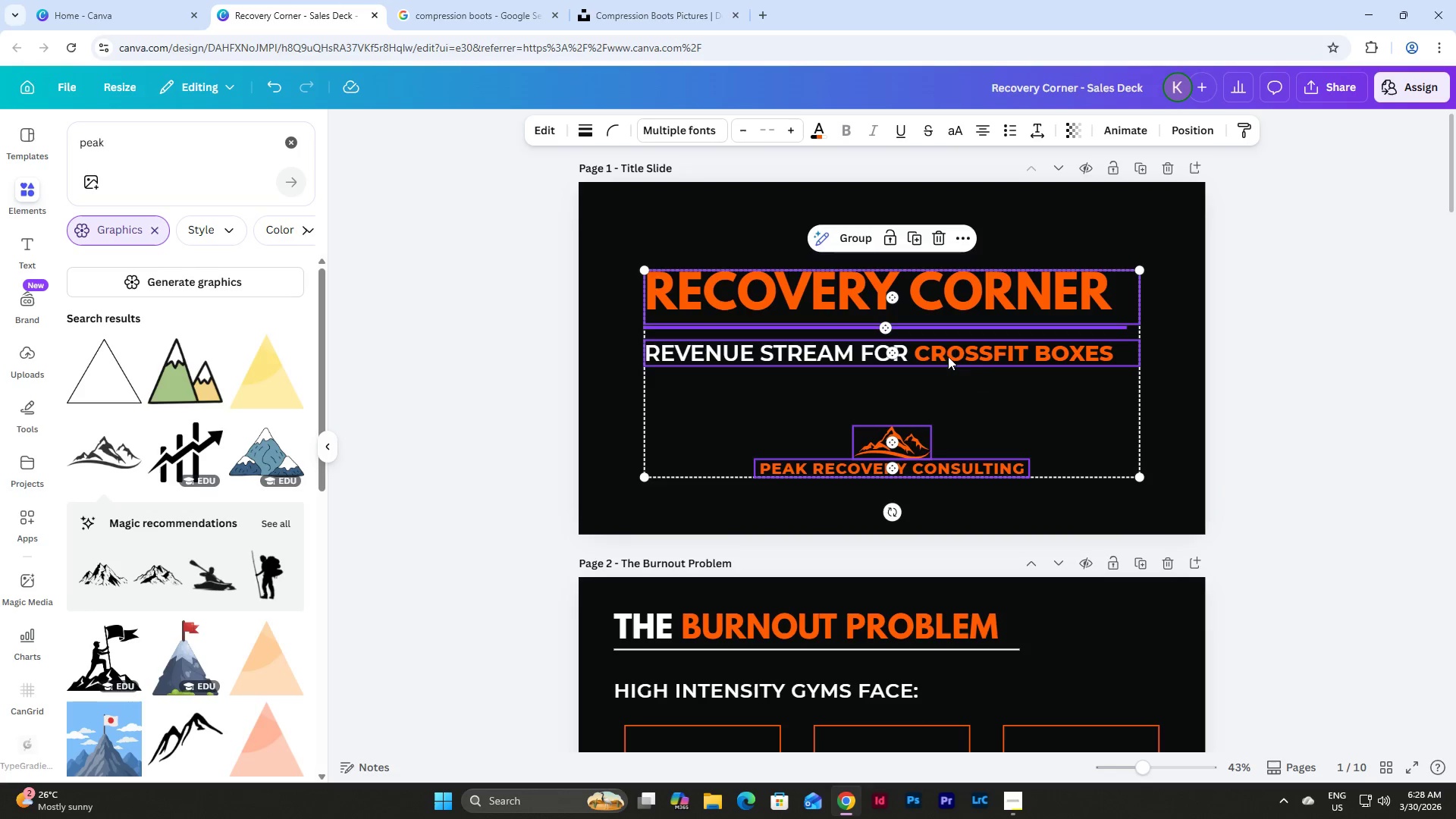 
left_click_drag(start_coordinate=[973, 361], to_coordinate=[973, 350])
 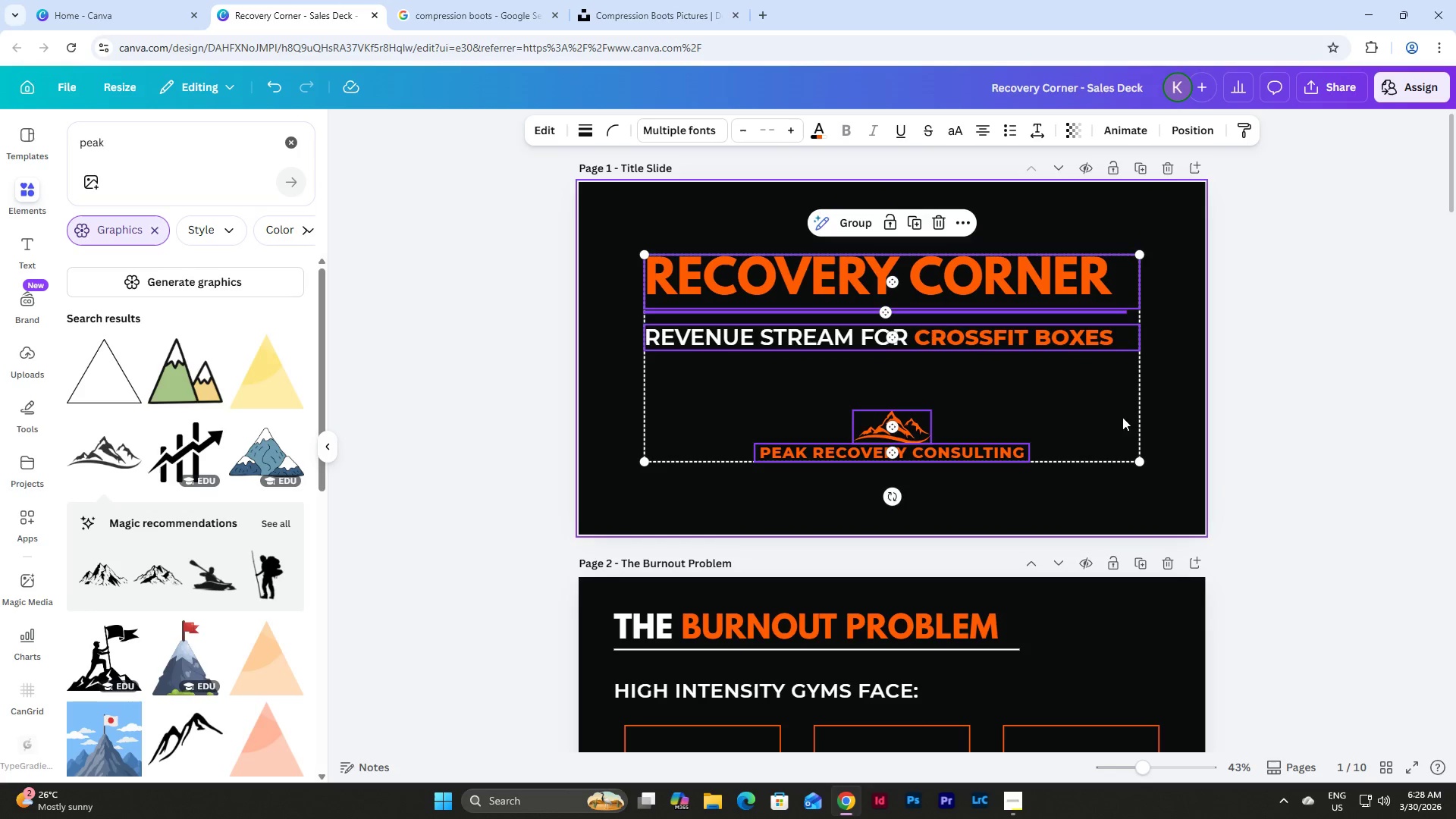 
left_click([1152, 422])
 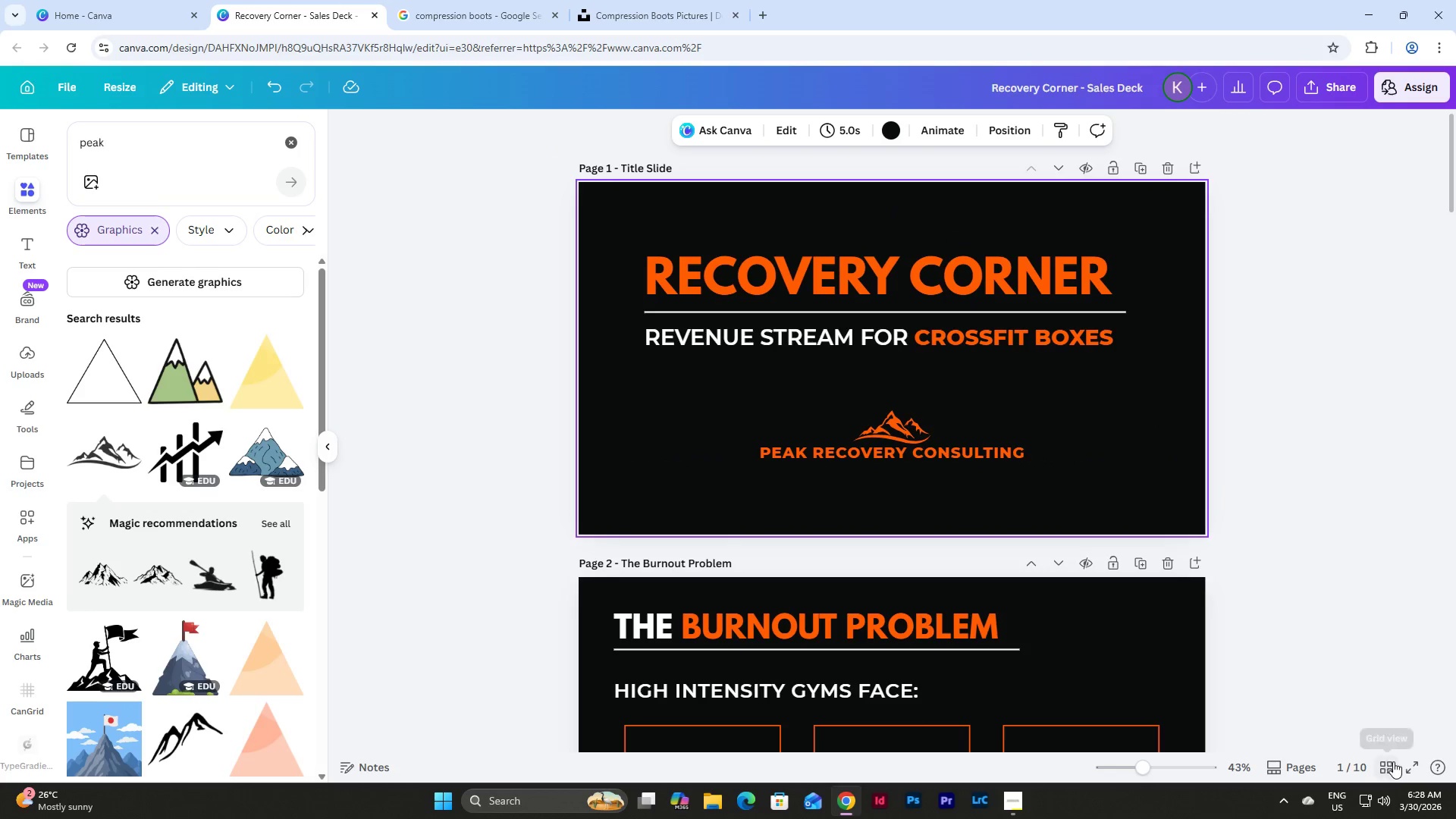 
left_click([1389, 763])
 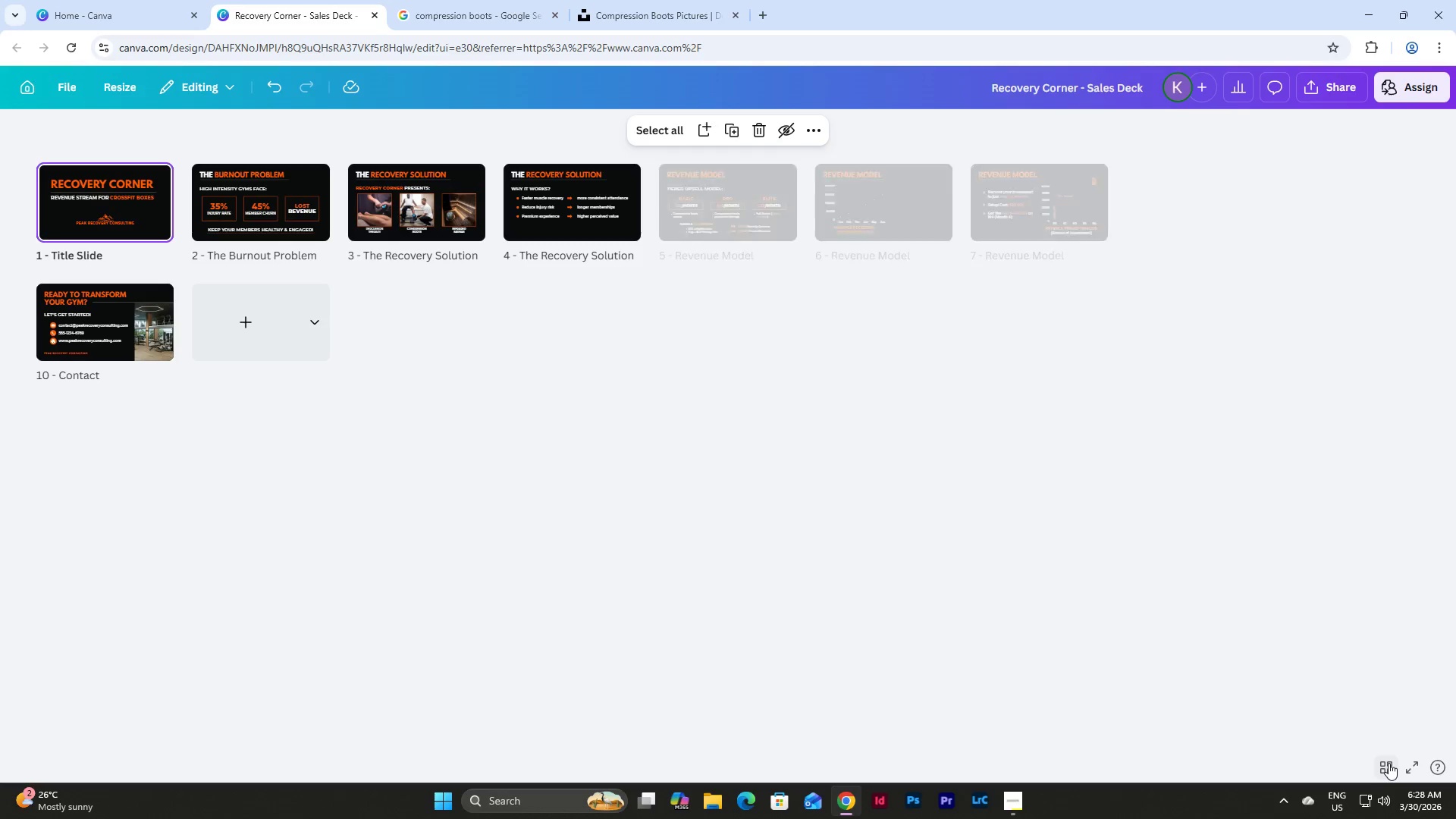 
left_click([1389, 763])
 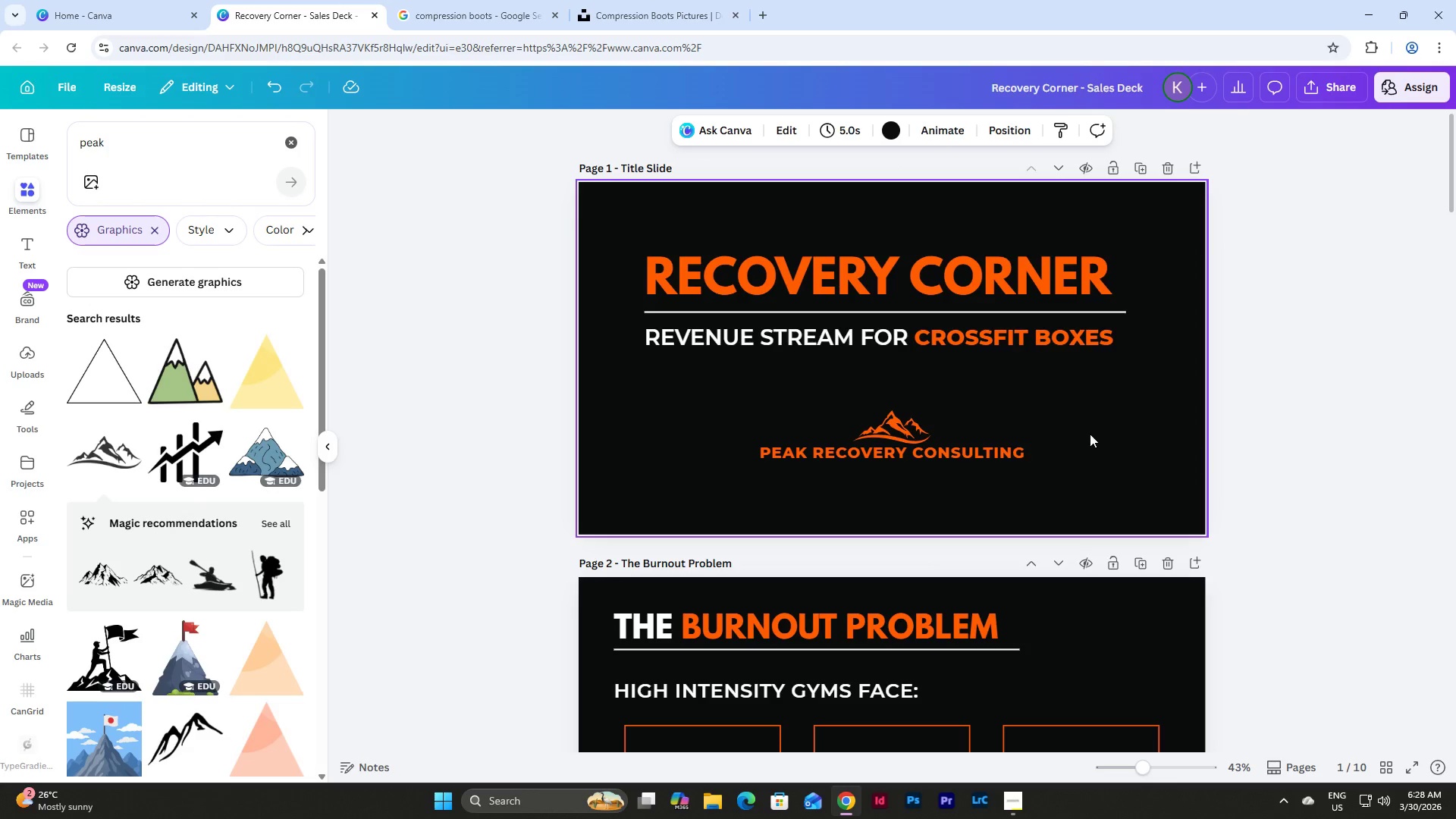 
scroll: coordinate [1128, 444], scroll_direction: up, amount: 1.0
 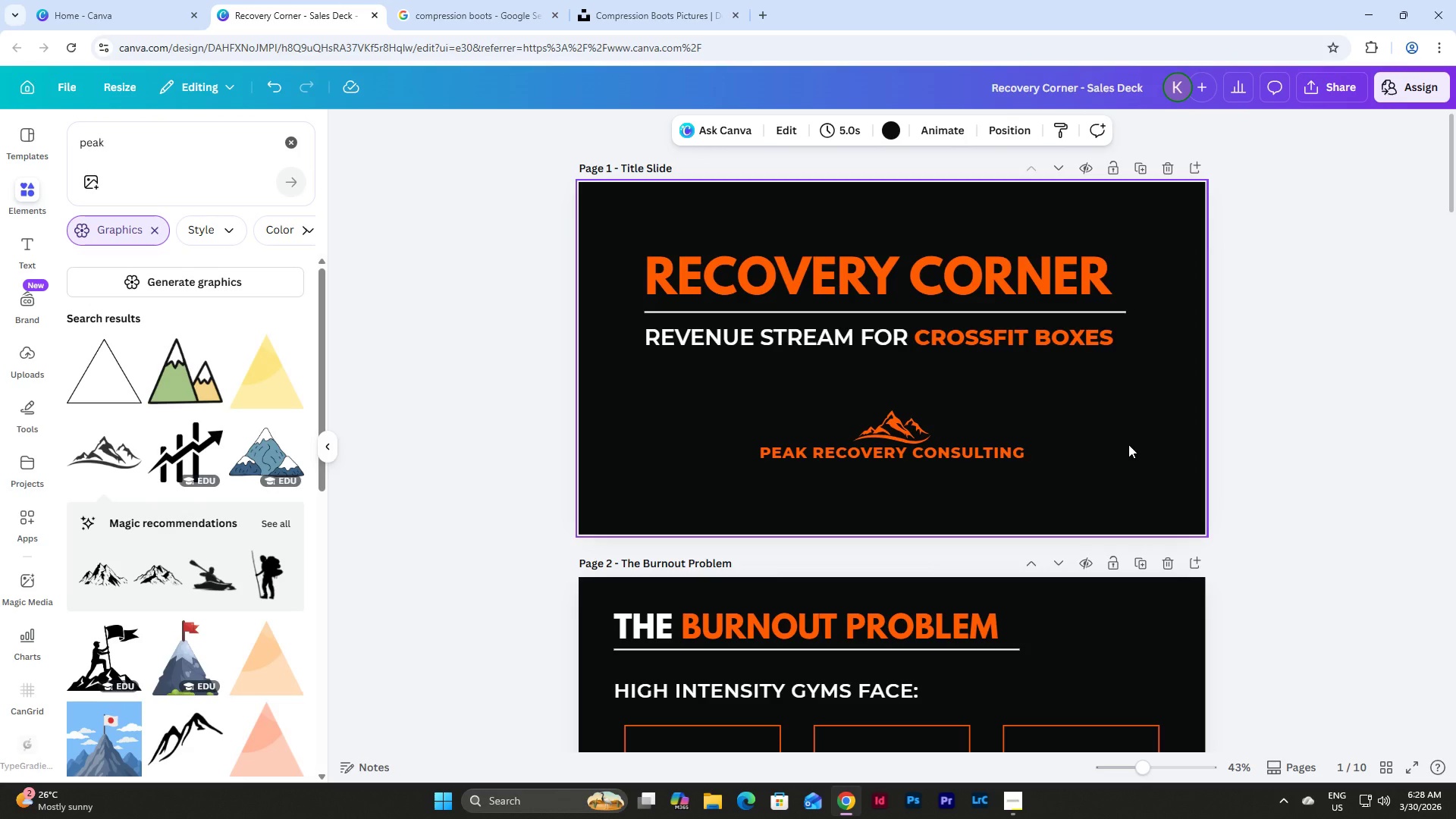 
scroll: coordinate [1172, 455], scroll_direction: down, amount: 2.0
 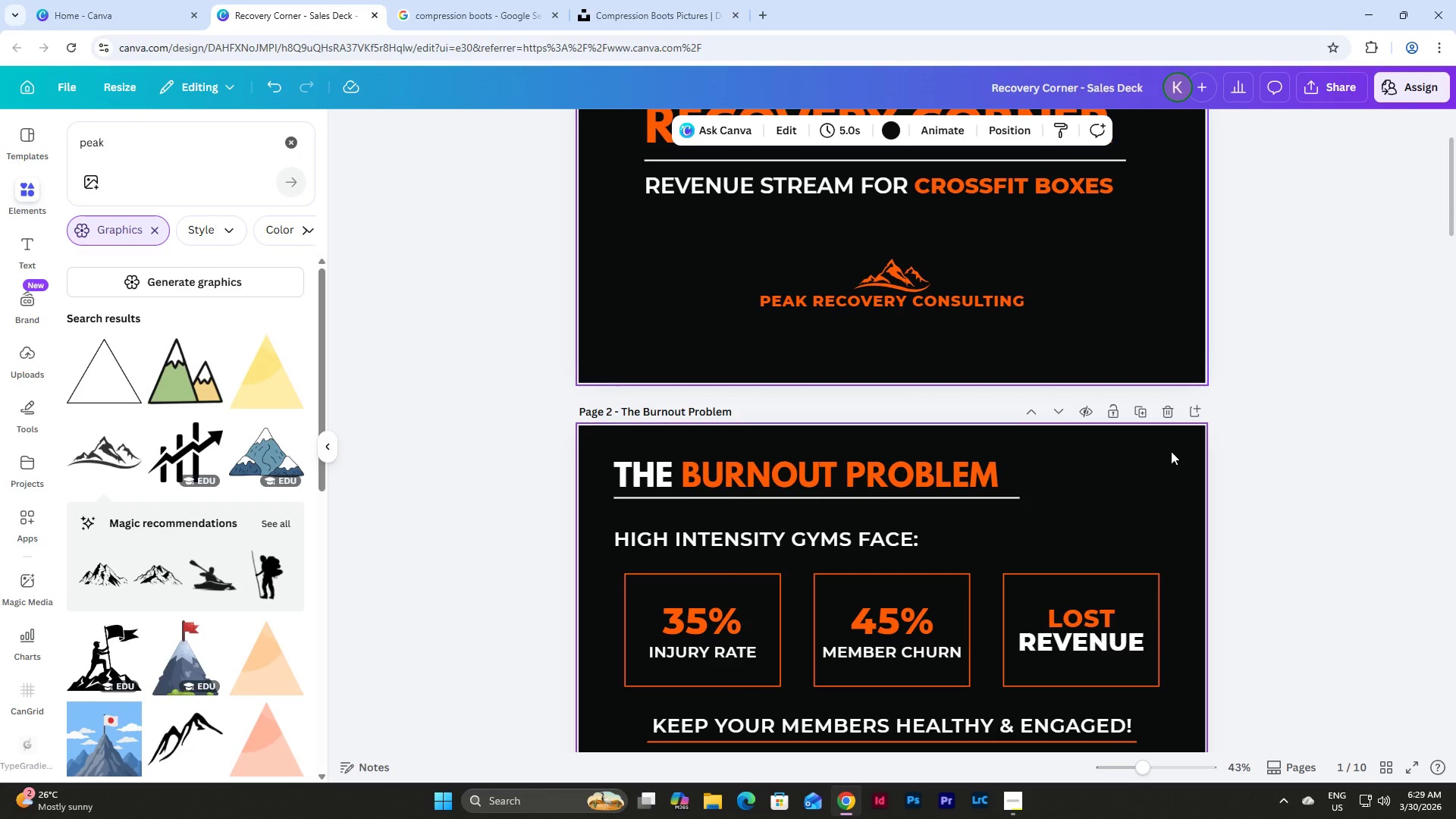 
scroll: coordinate [1171, 451], scroll_direction: up, amount: 3.0
 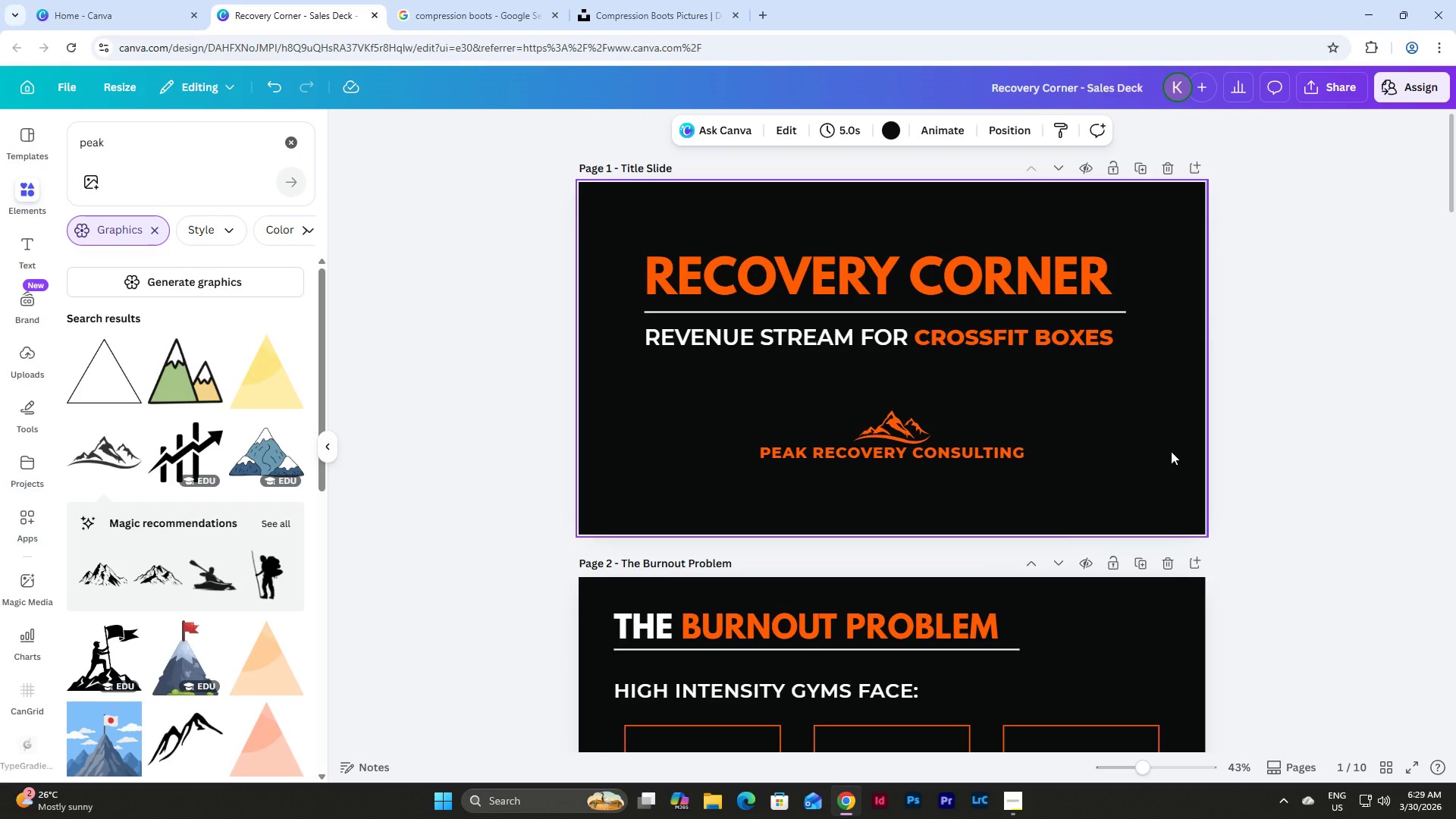 
scroll: coordinate [1171, 441], scroll_direction: down, amount: 34.0
 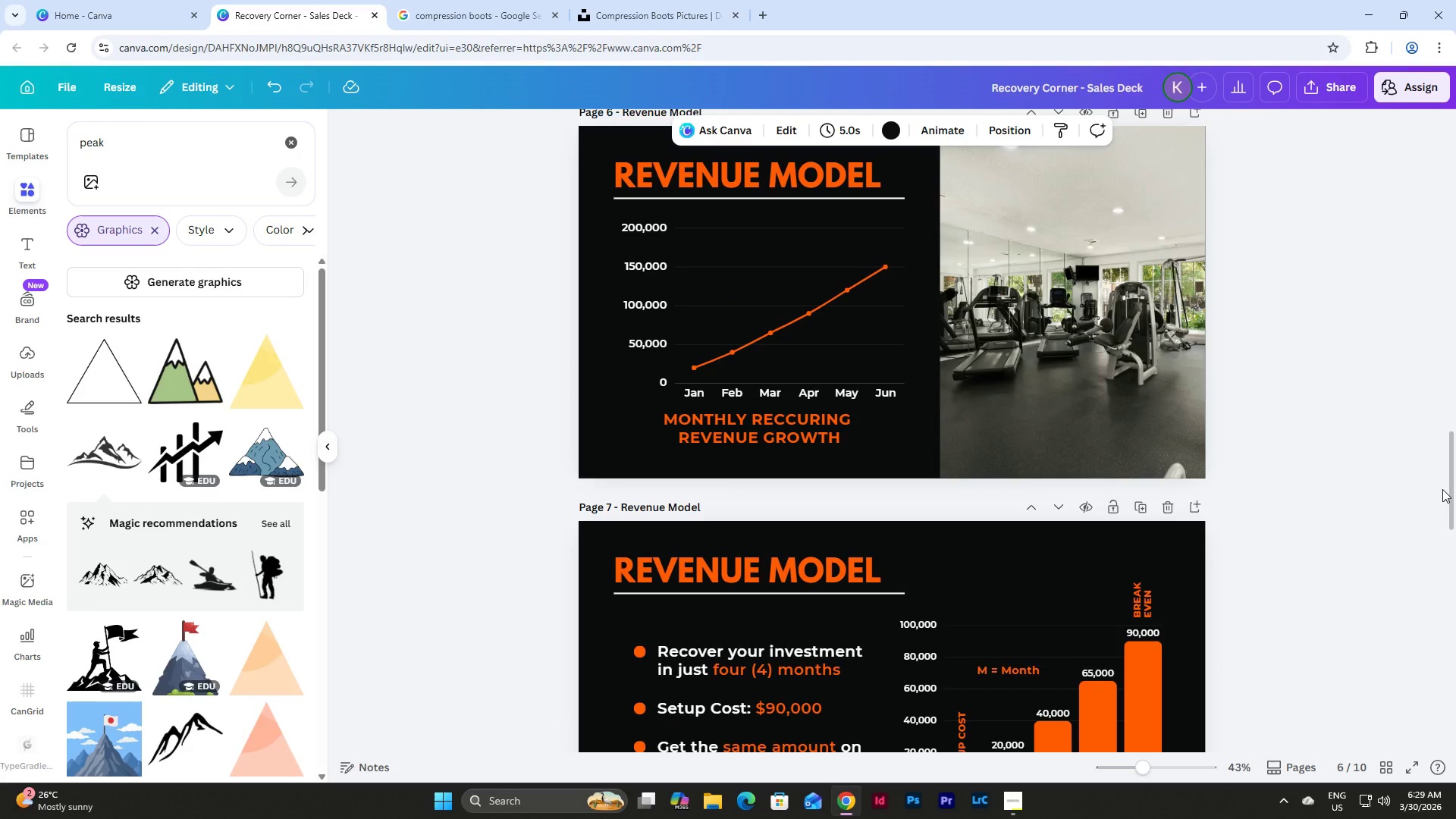 
left_click_drag(start_coordinate=[1455, 490], to_coordinate=[1455, 156])
 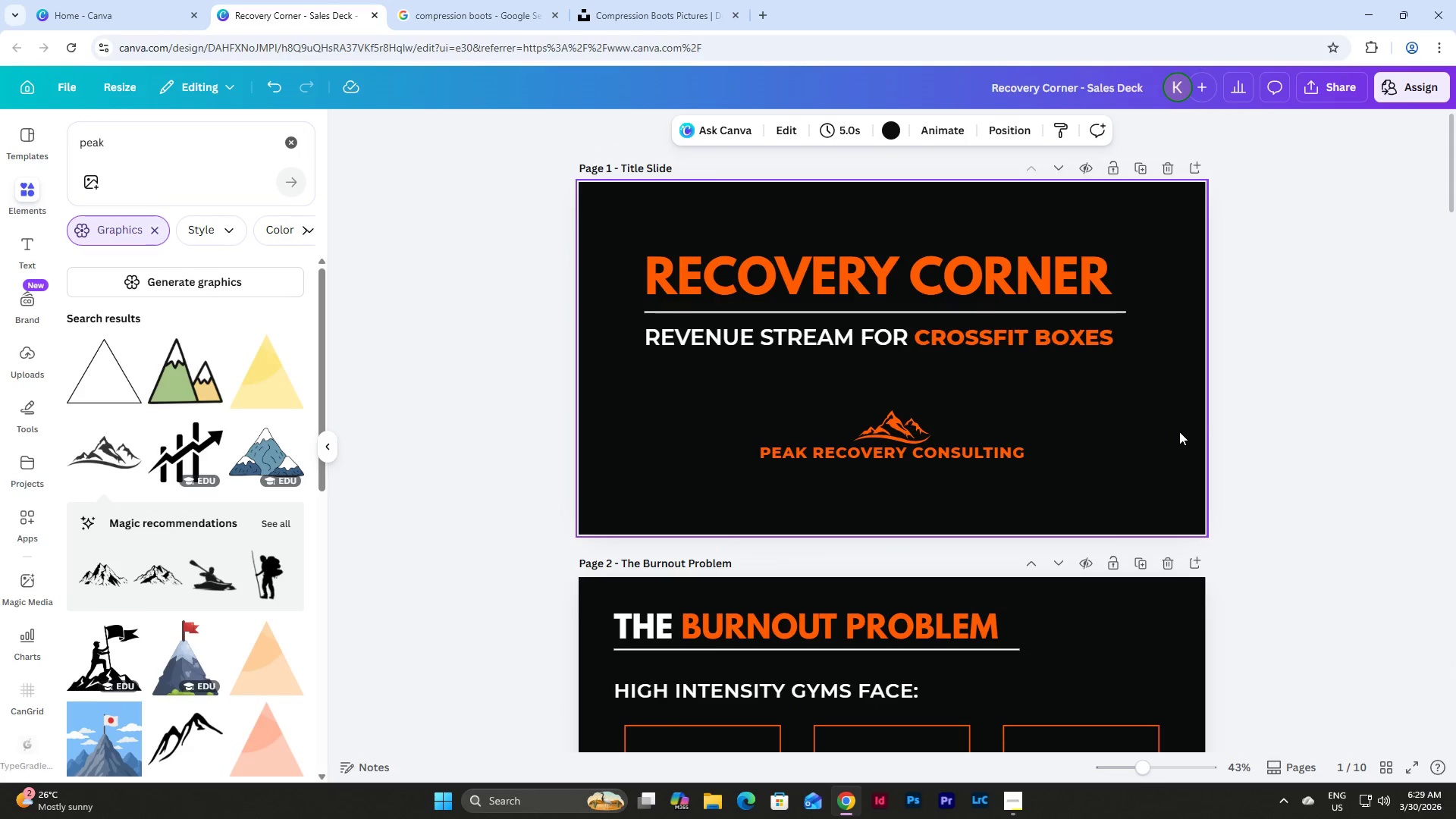 
wait(7.31)
 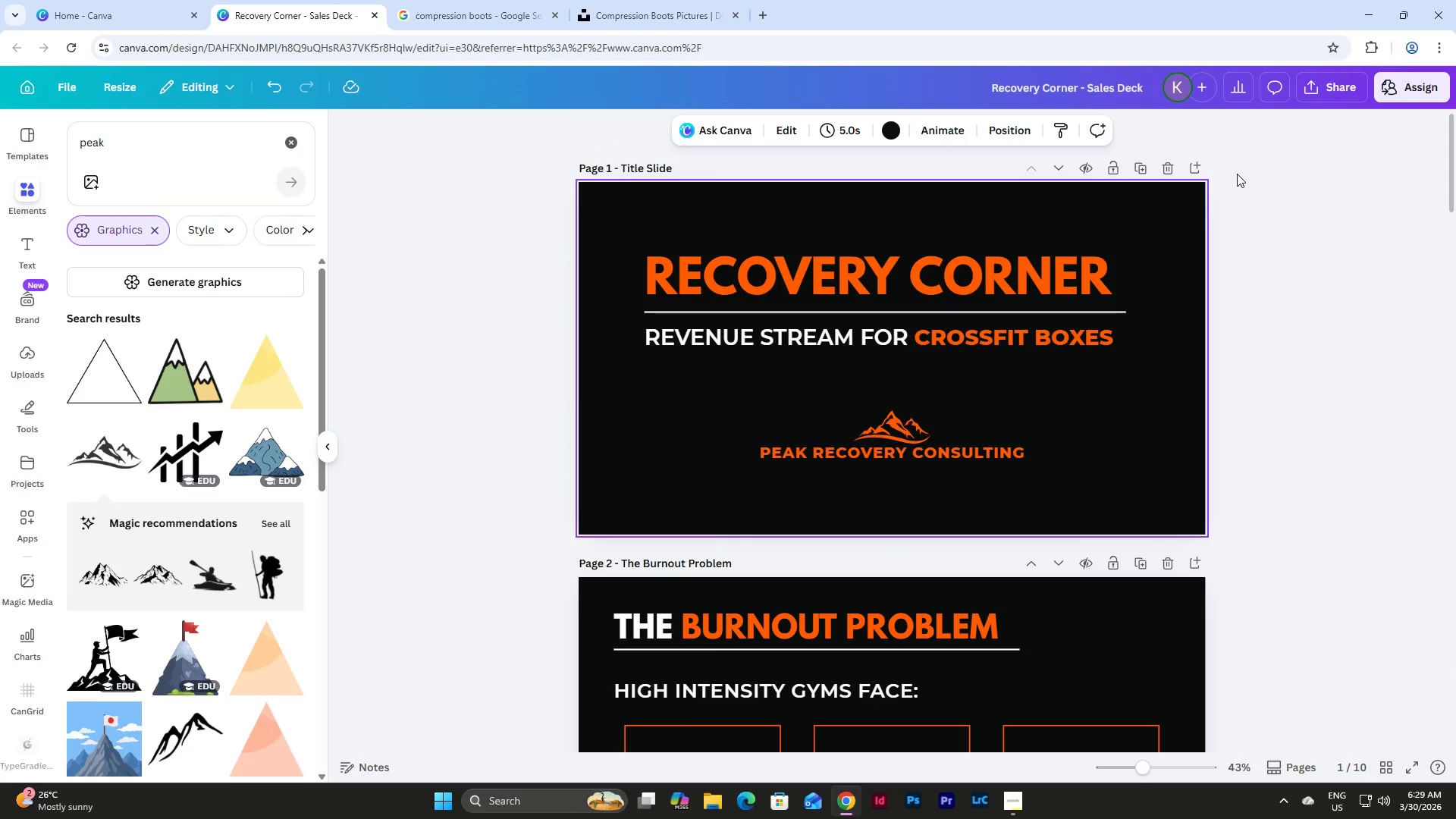 
left_click([1344, 89])
 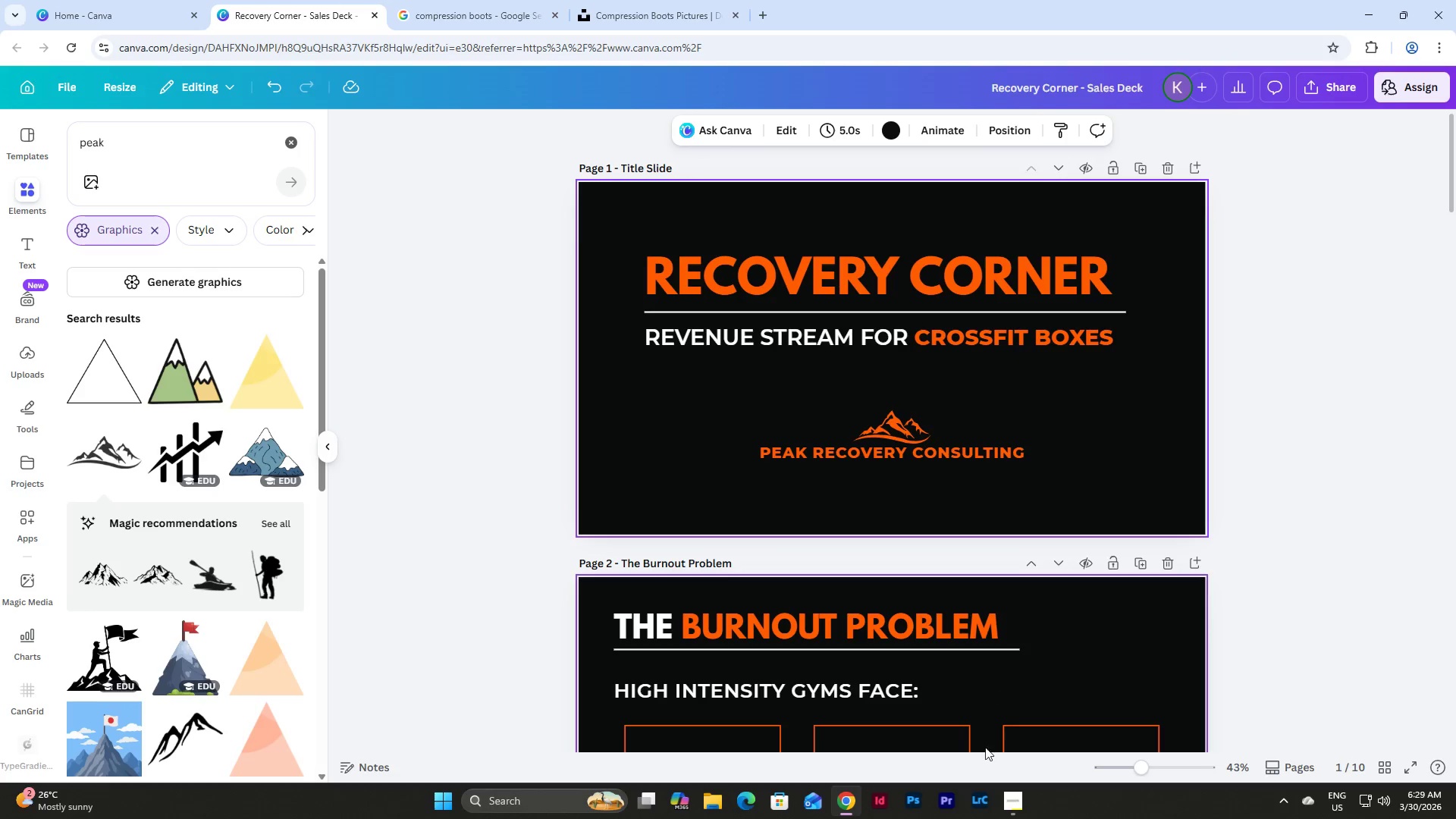 
left_click([1007, 814])